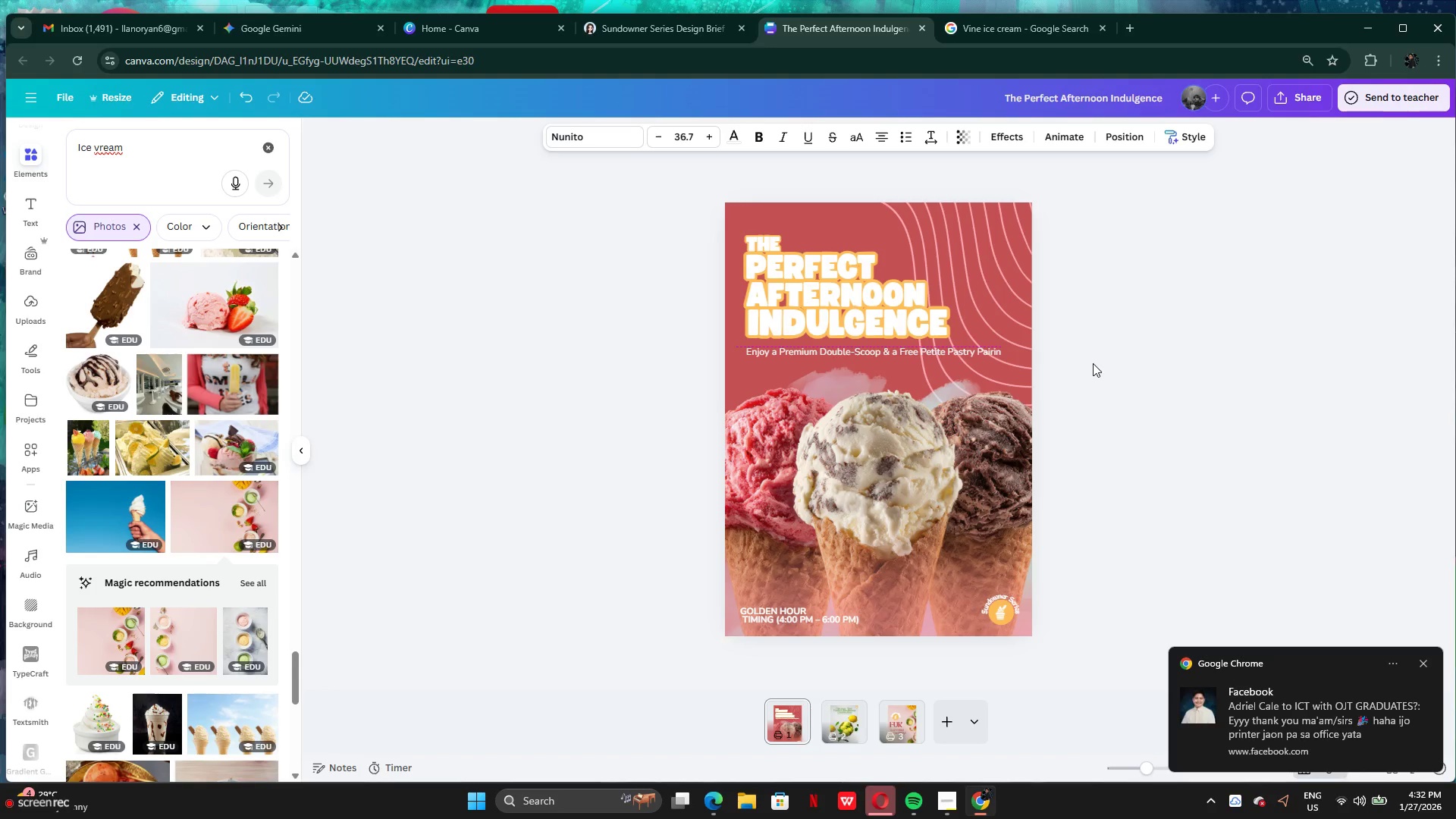 
key(ArrowUp)
 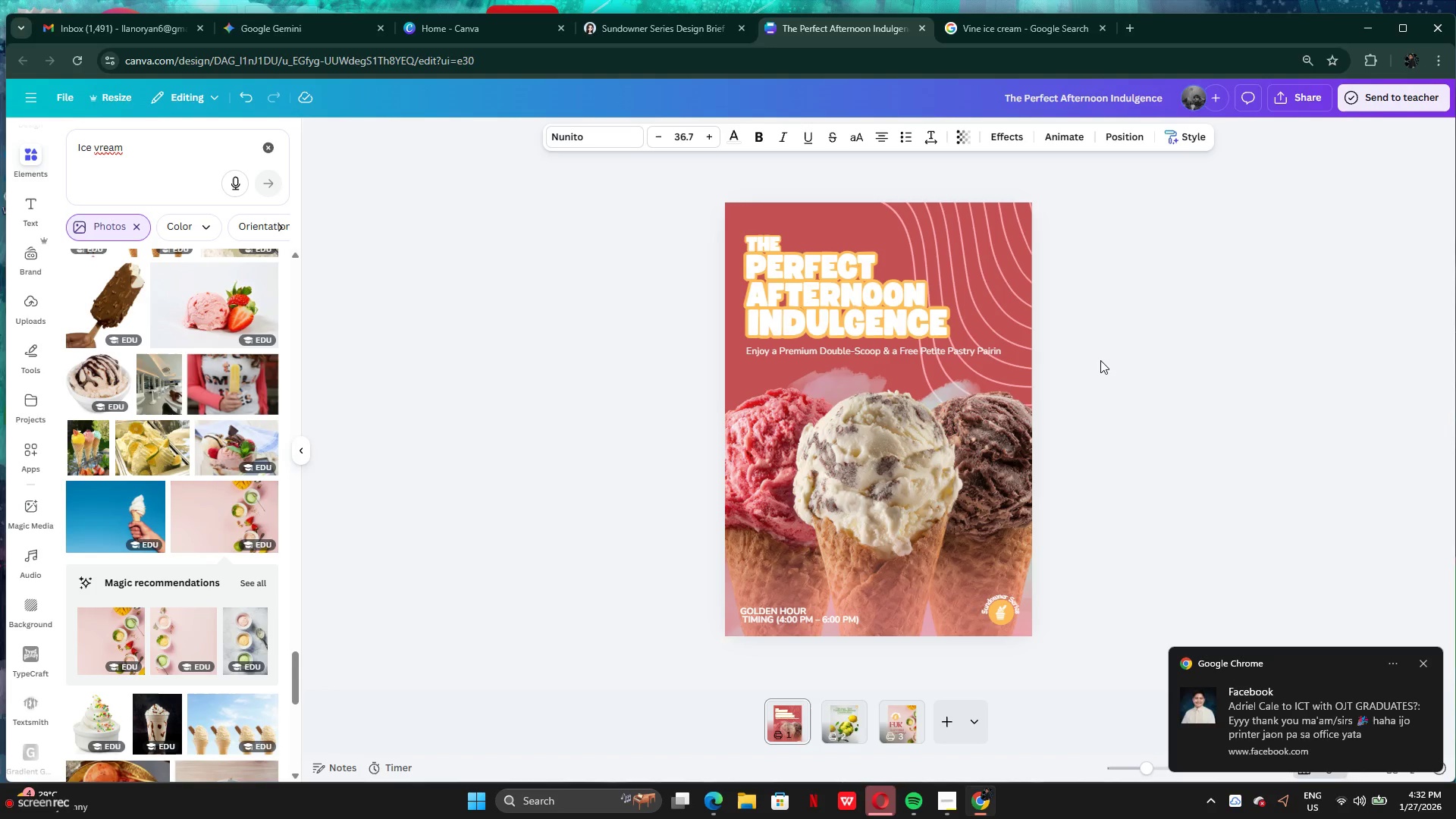 
key(ArrowUp)
 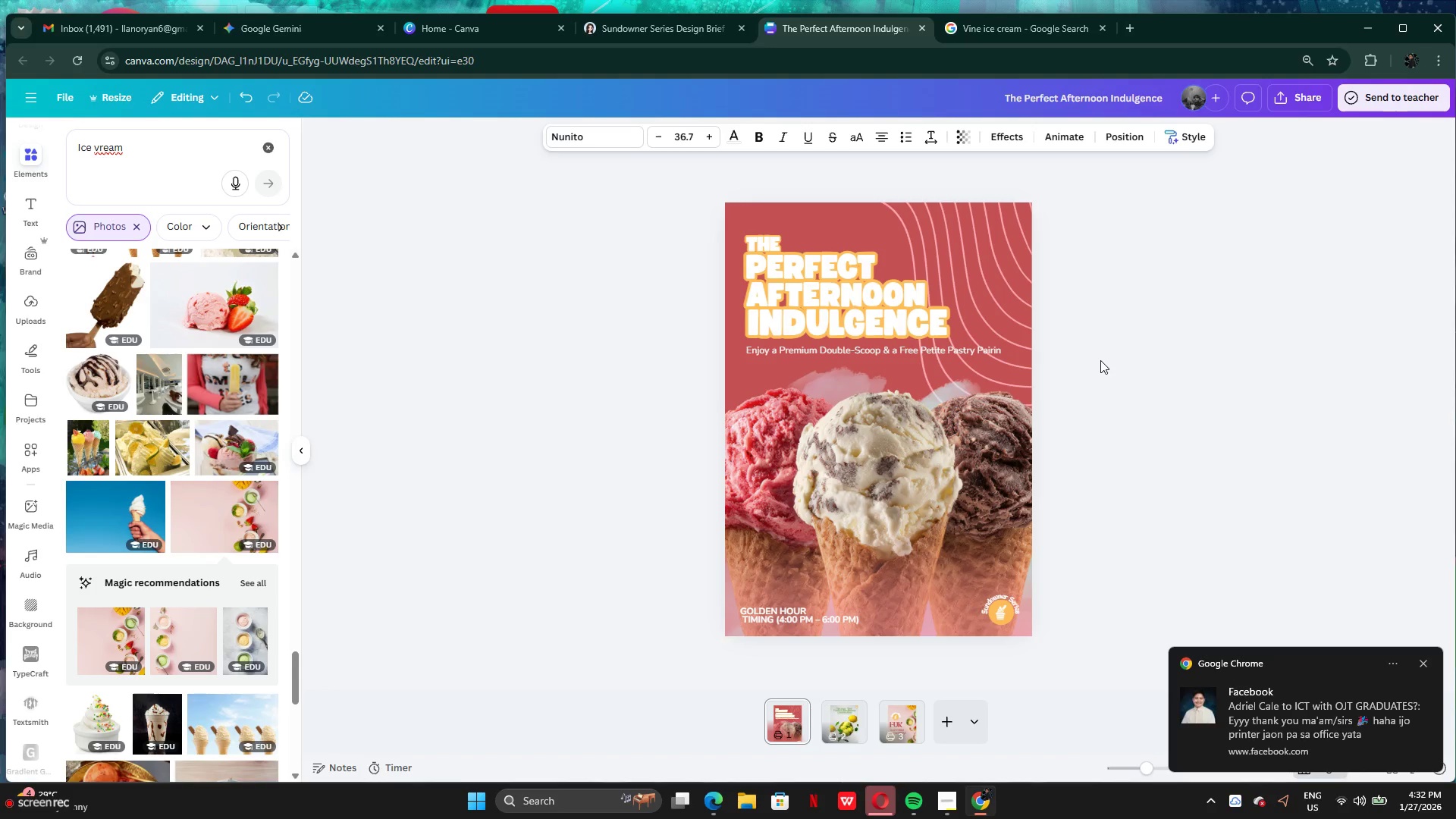 
left_click([1100, 360])
 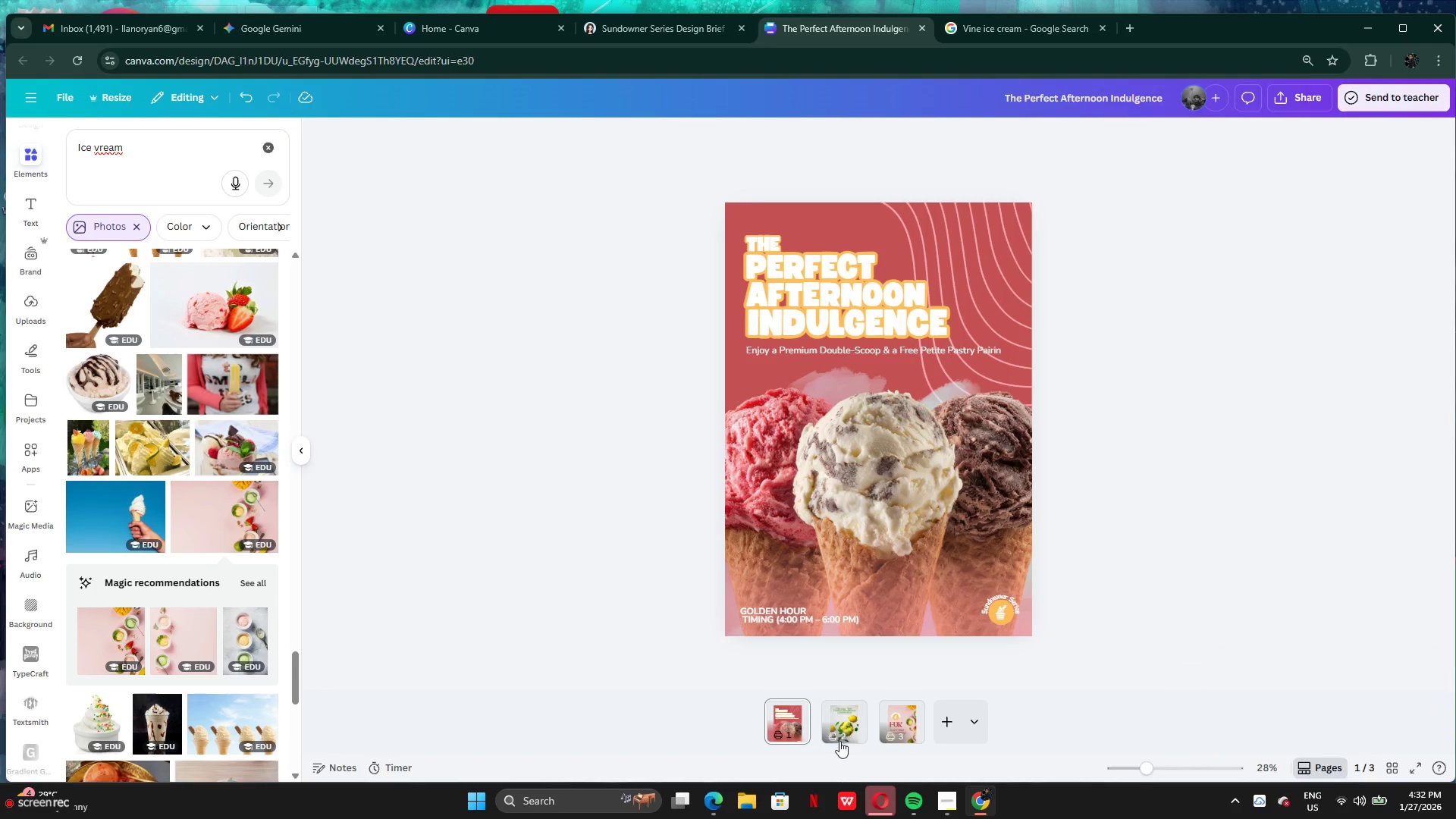 
left_click([843, 719])
 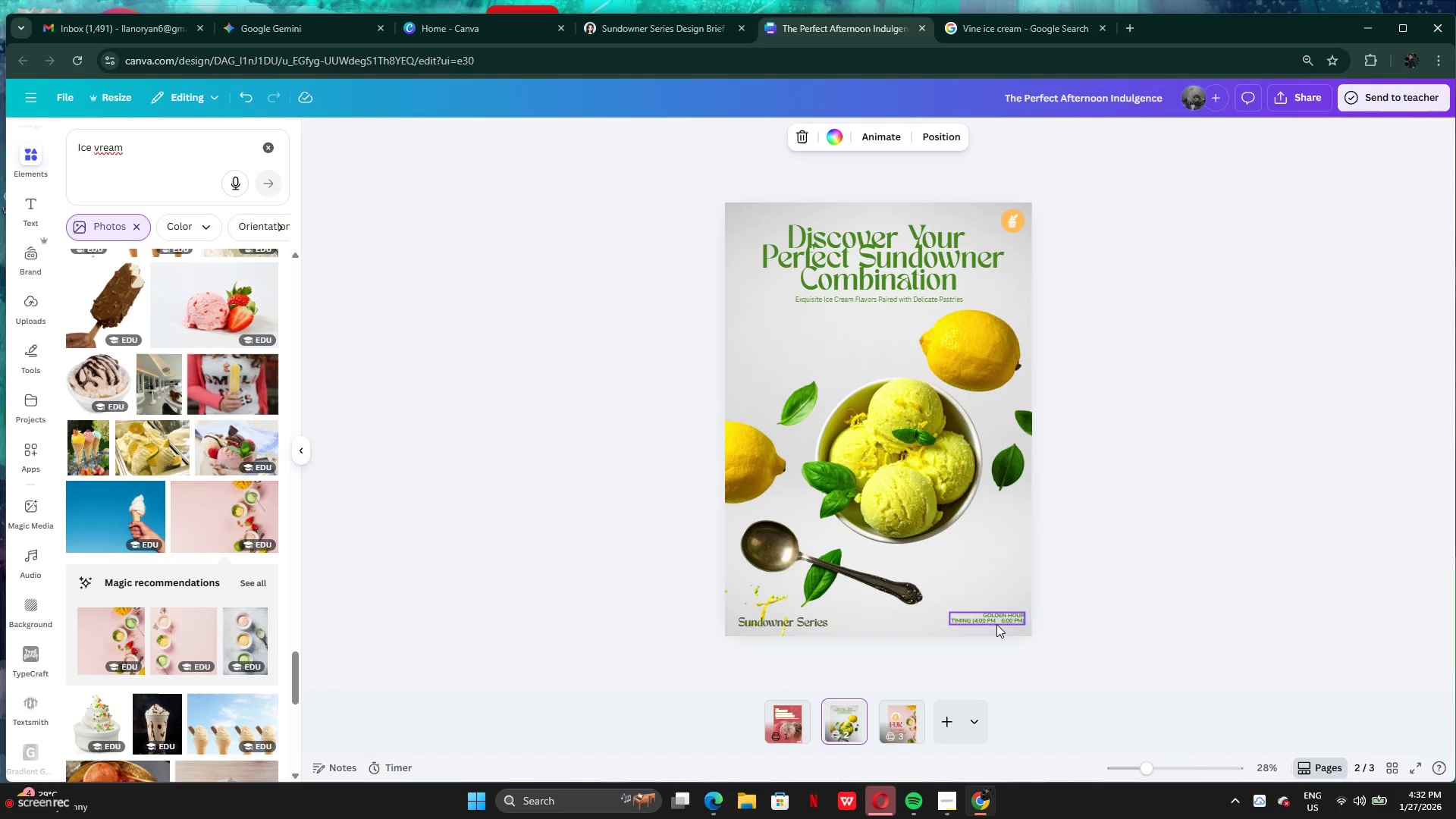 
left_click([984, 619])
 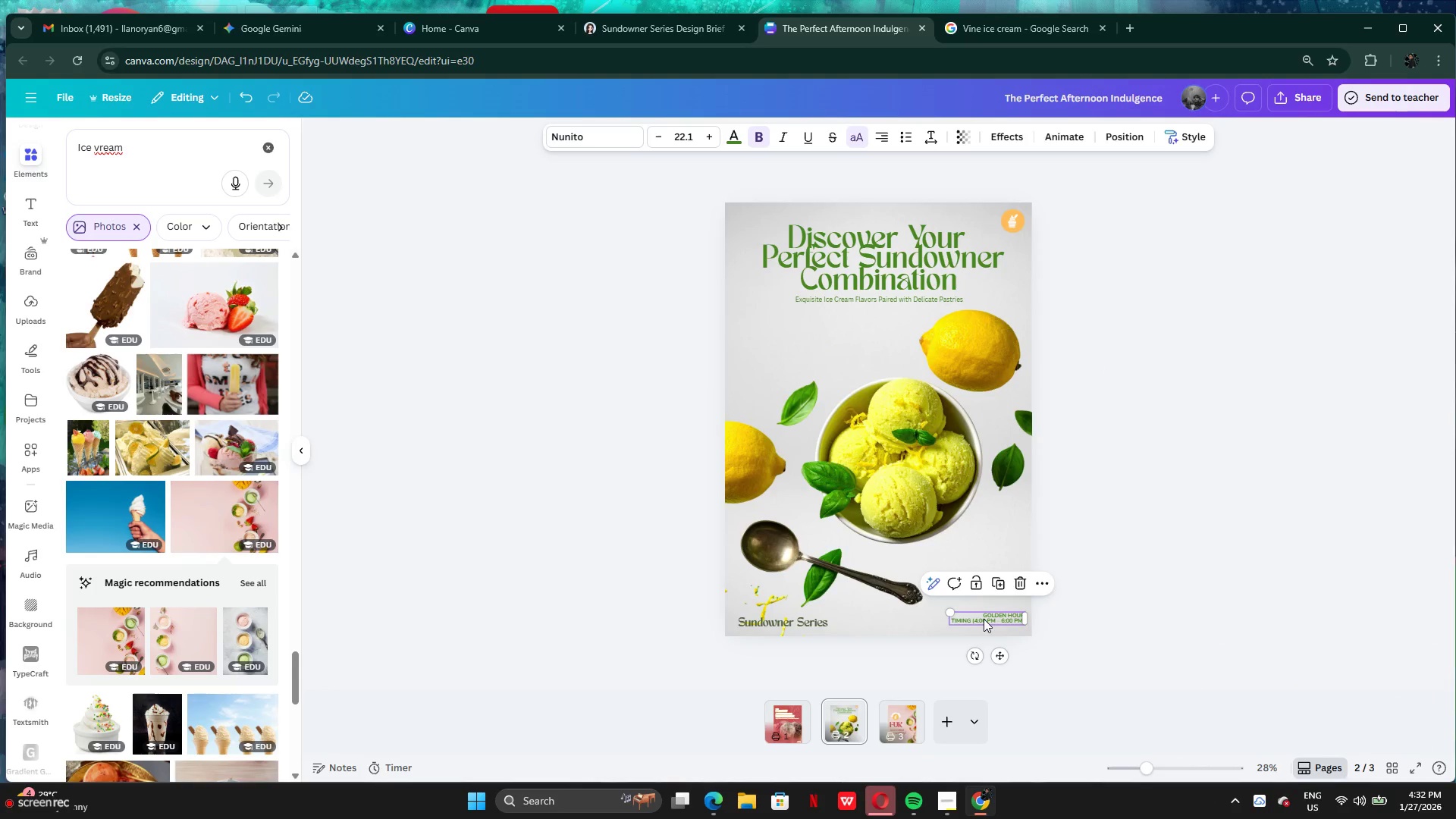 
key(ArrowDown)
 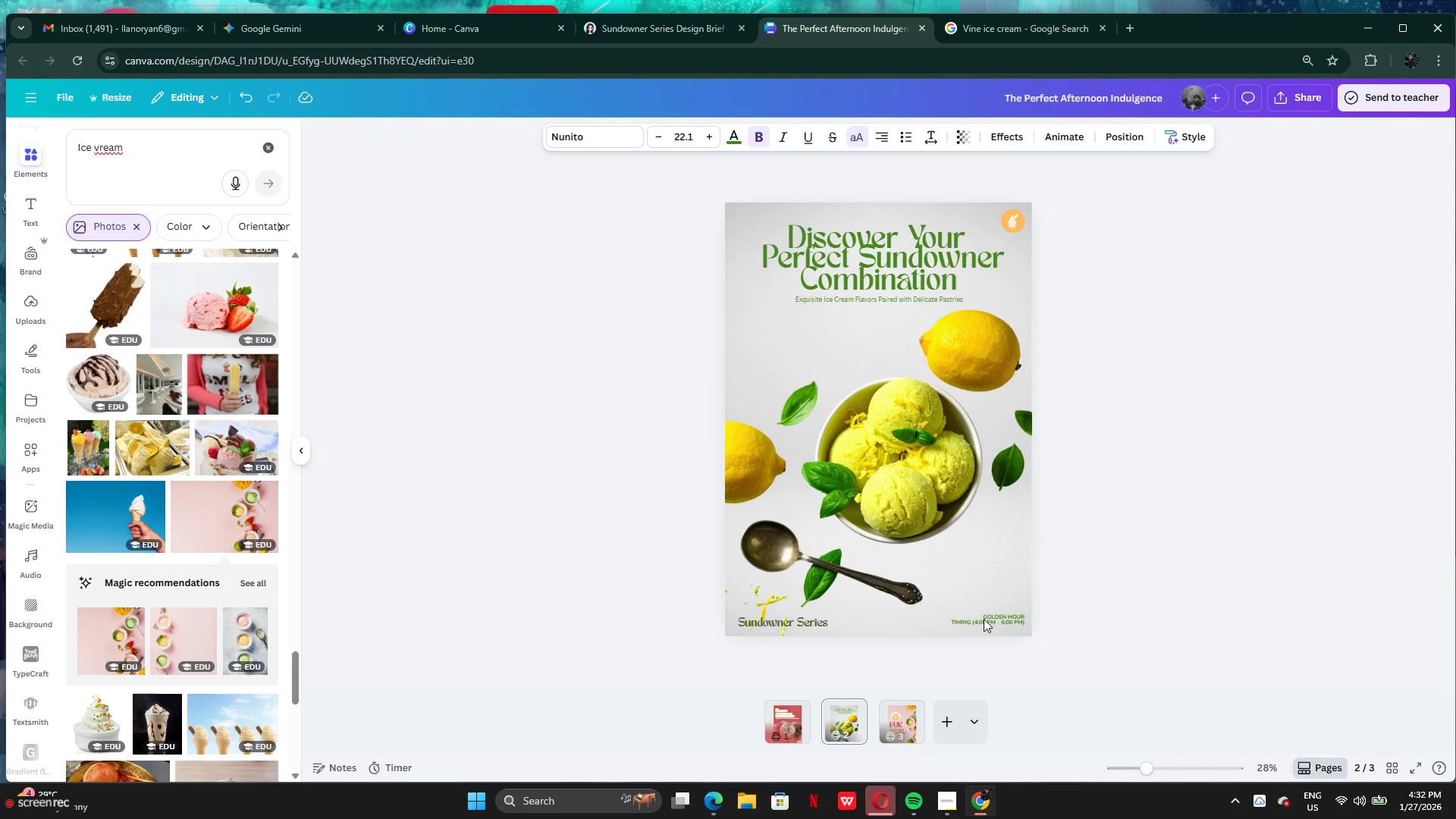 
key(ArrowDown)
 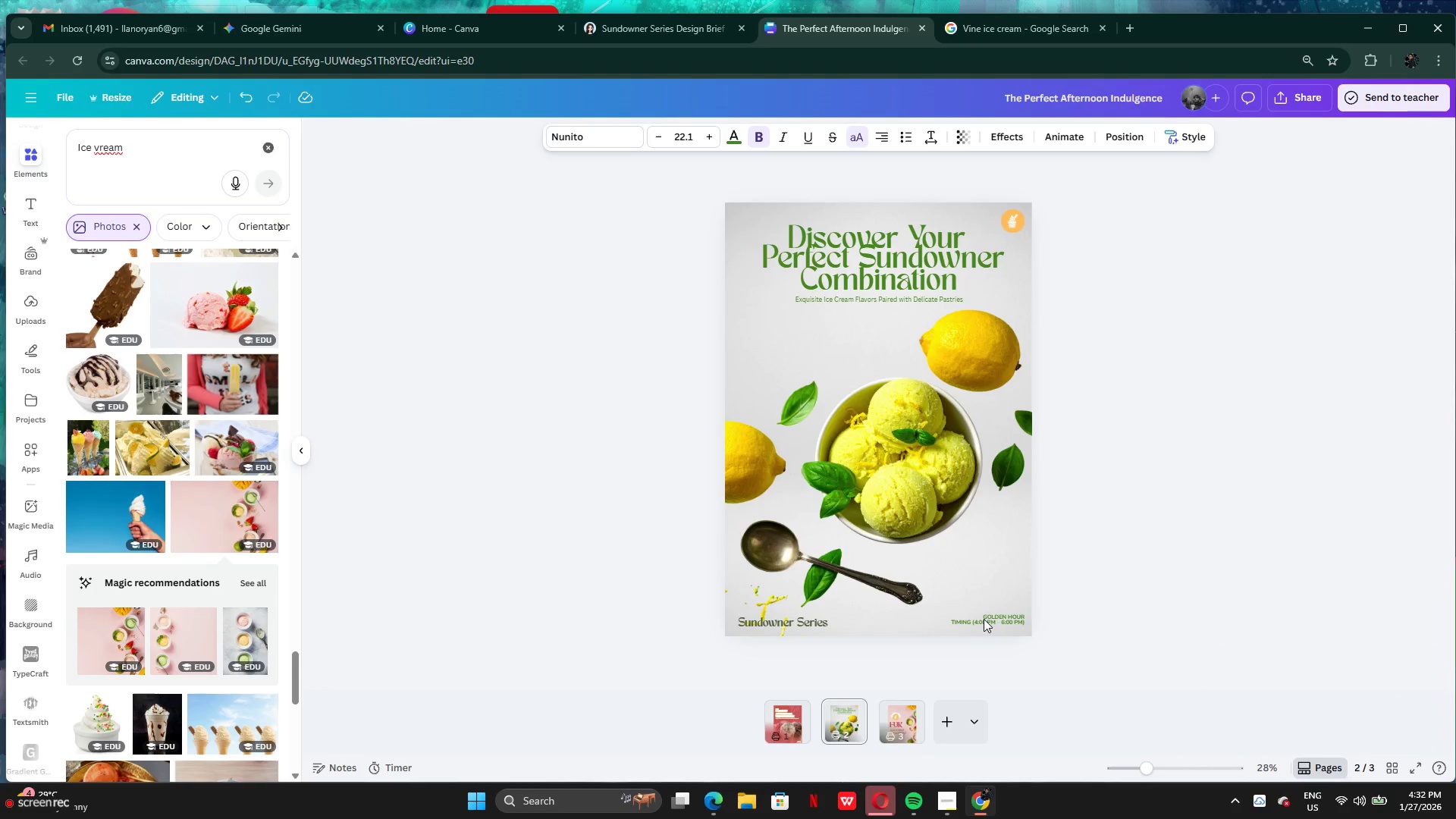 
key(ArrowDown)
 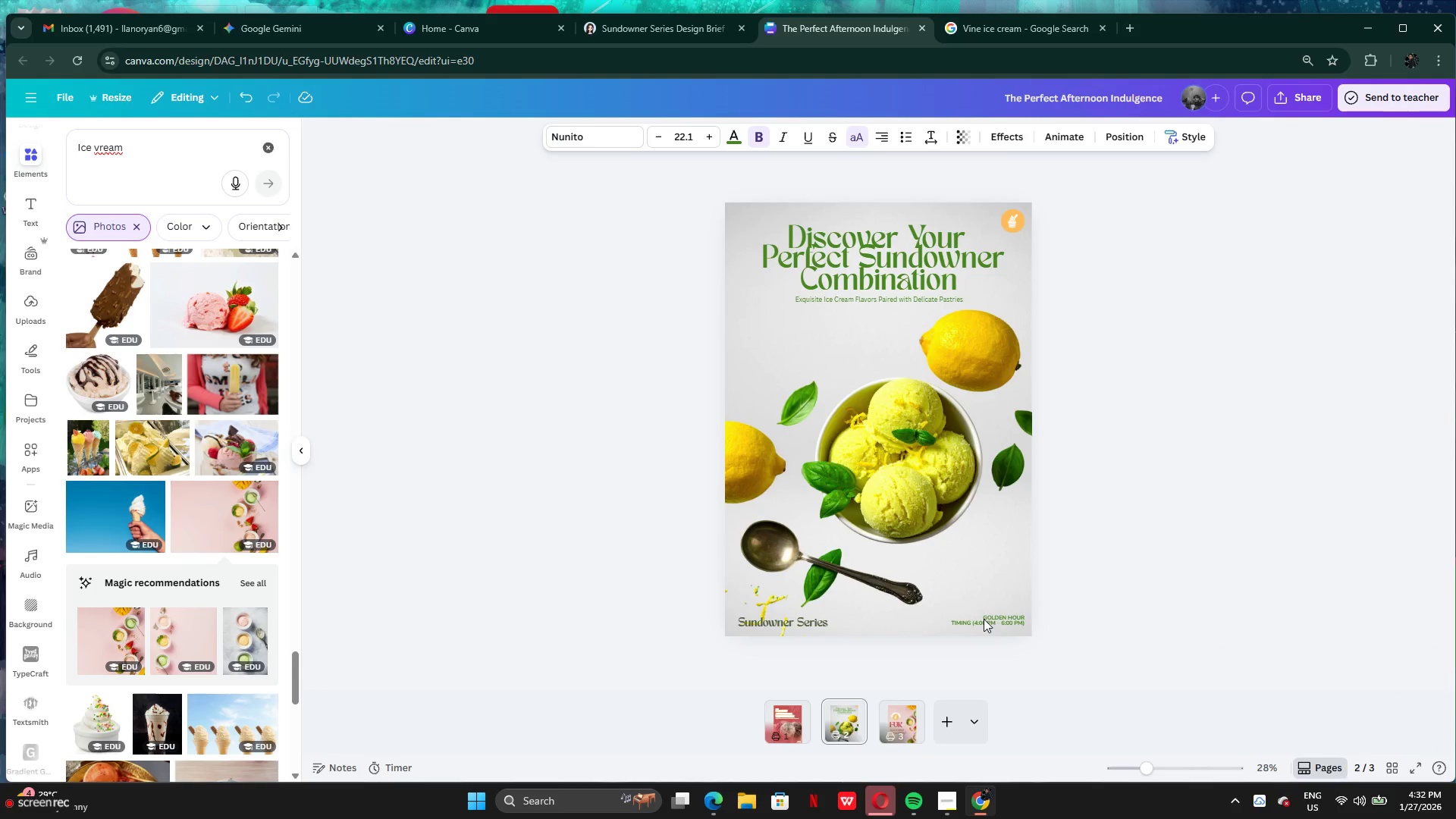 
key(ArrowDown)
 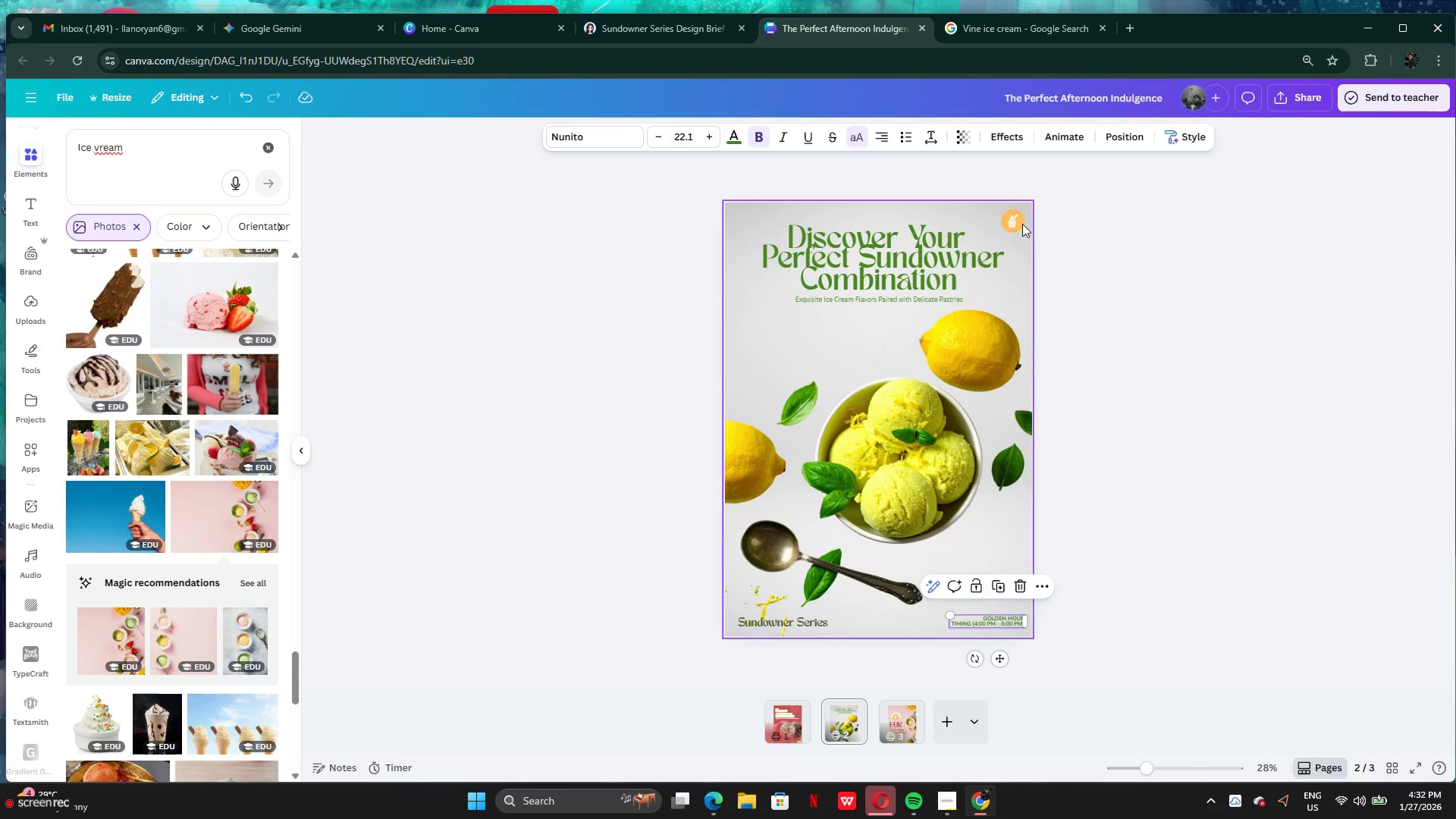 
left_click([1007, 226])
 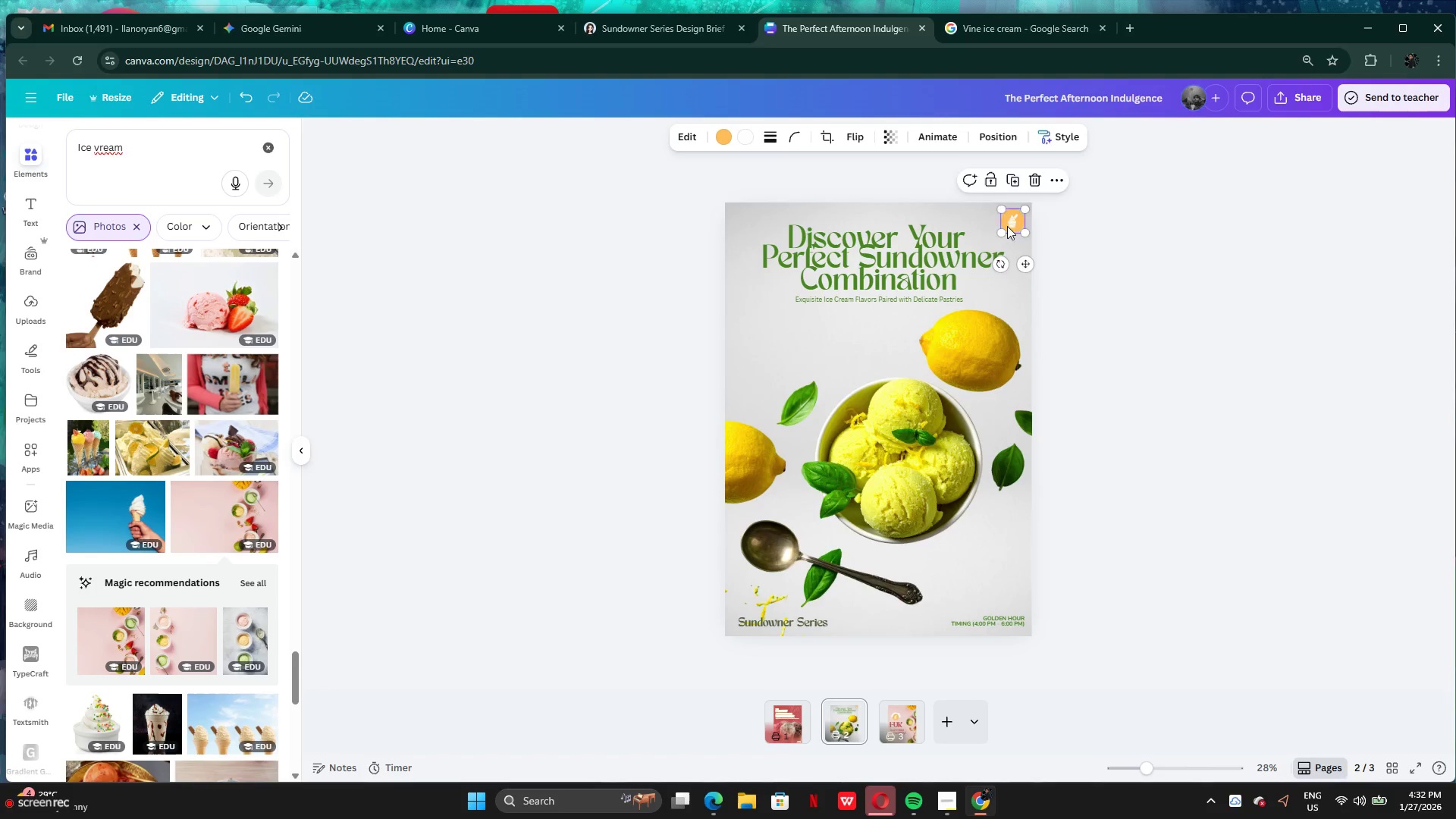 
key(ArrowDown)
 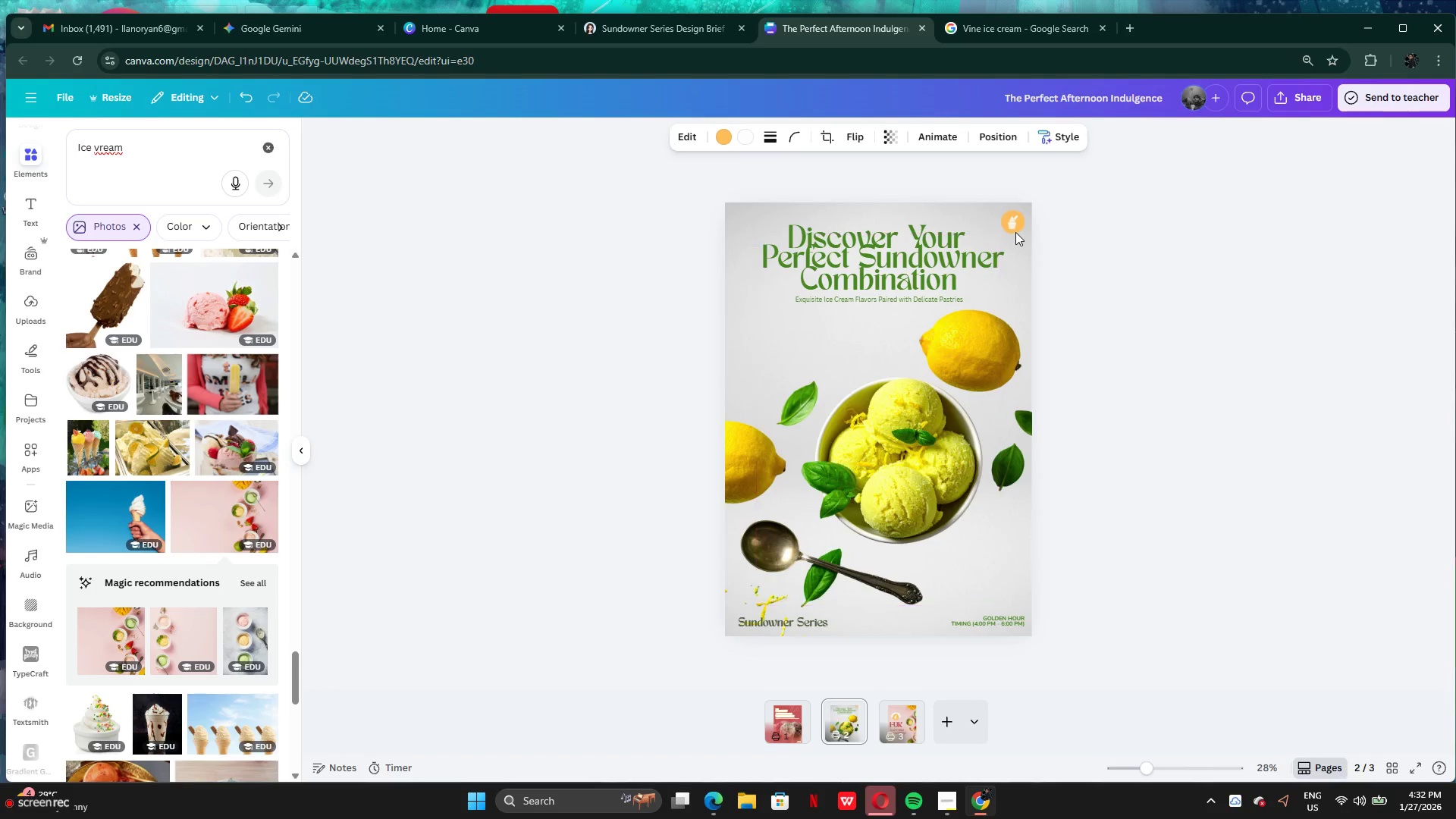 
key(ArrowDown)
 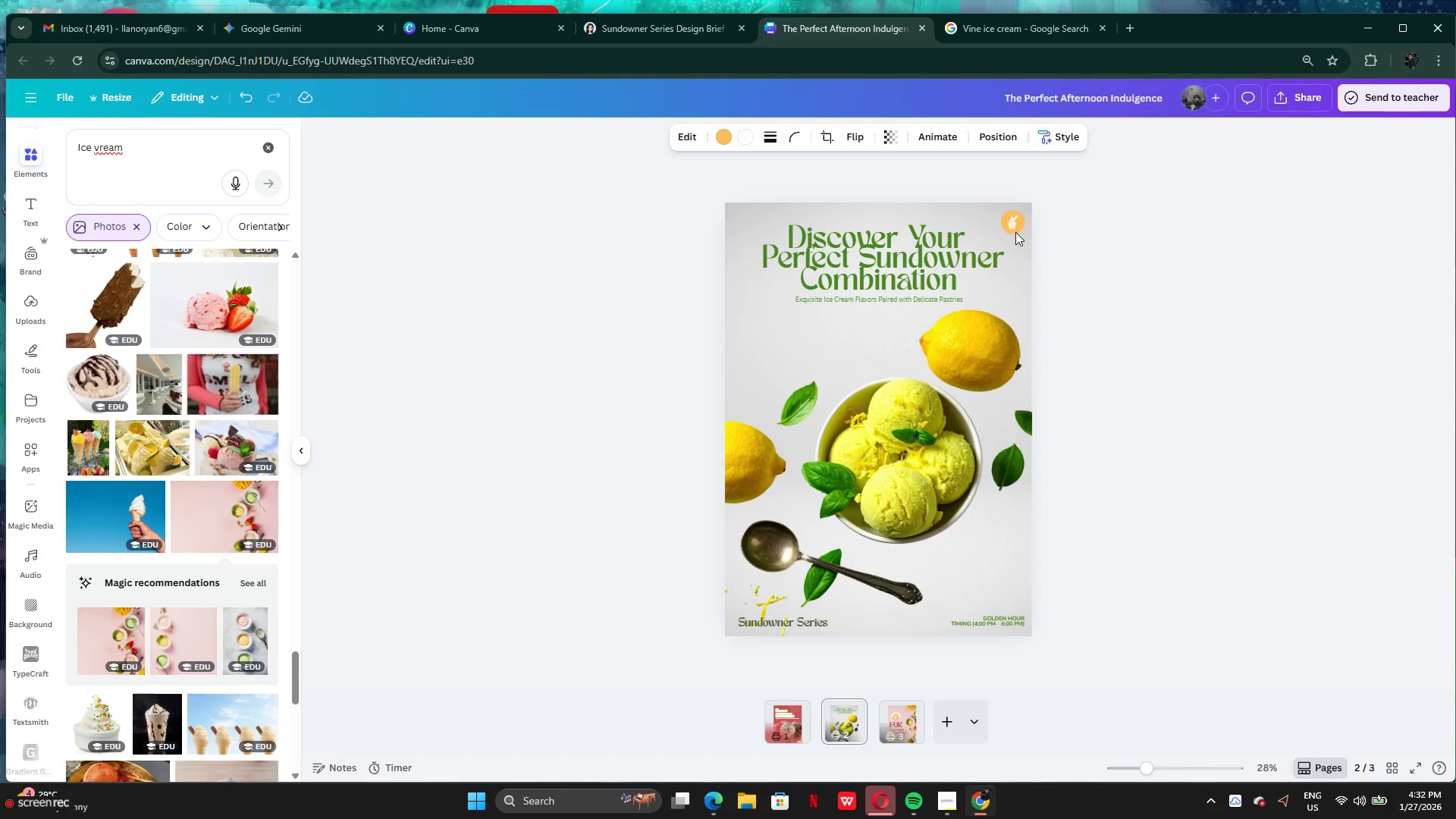 
key(ArrowDown)
 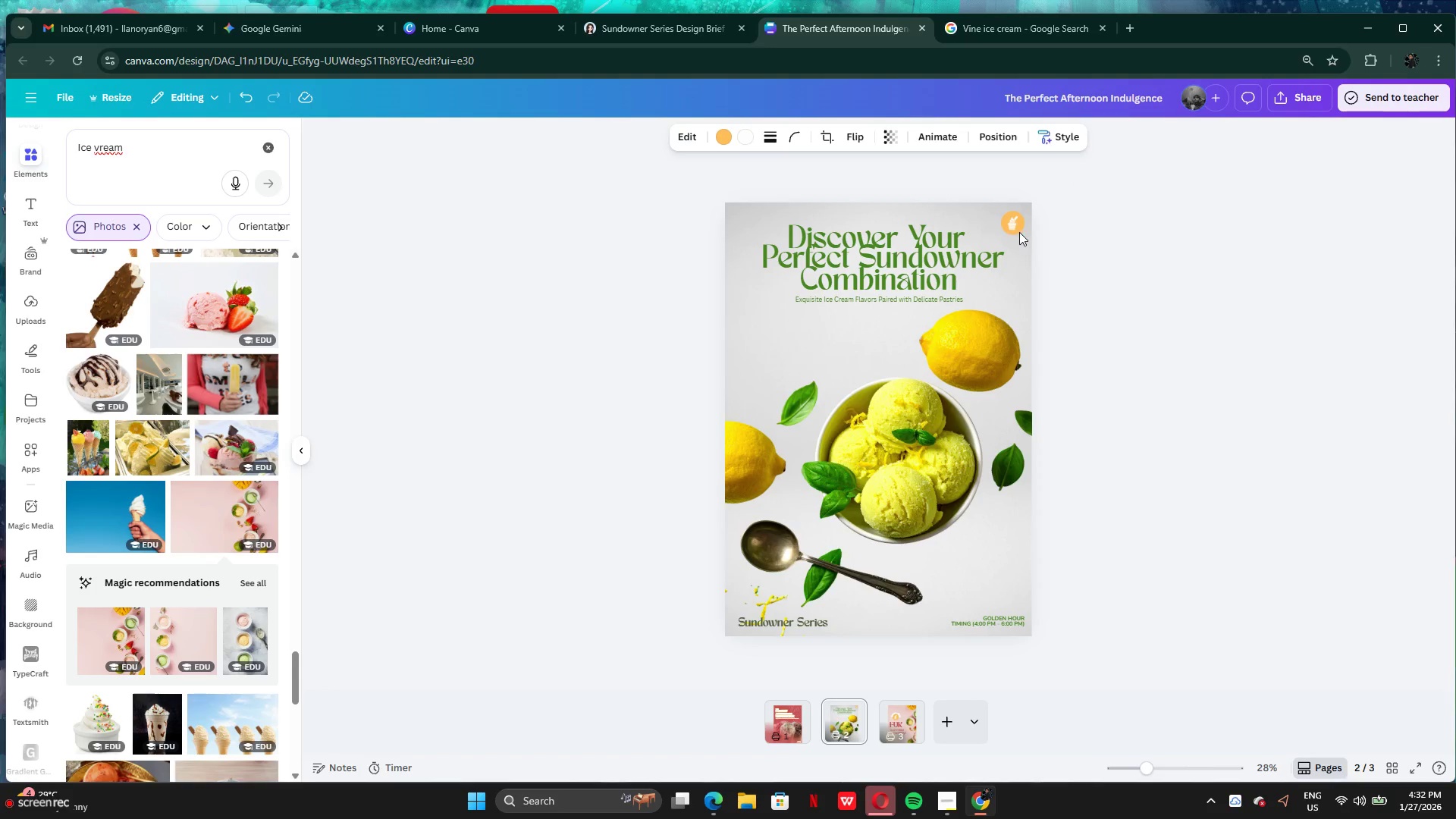 
key(ArrowDown)
 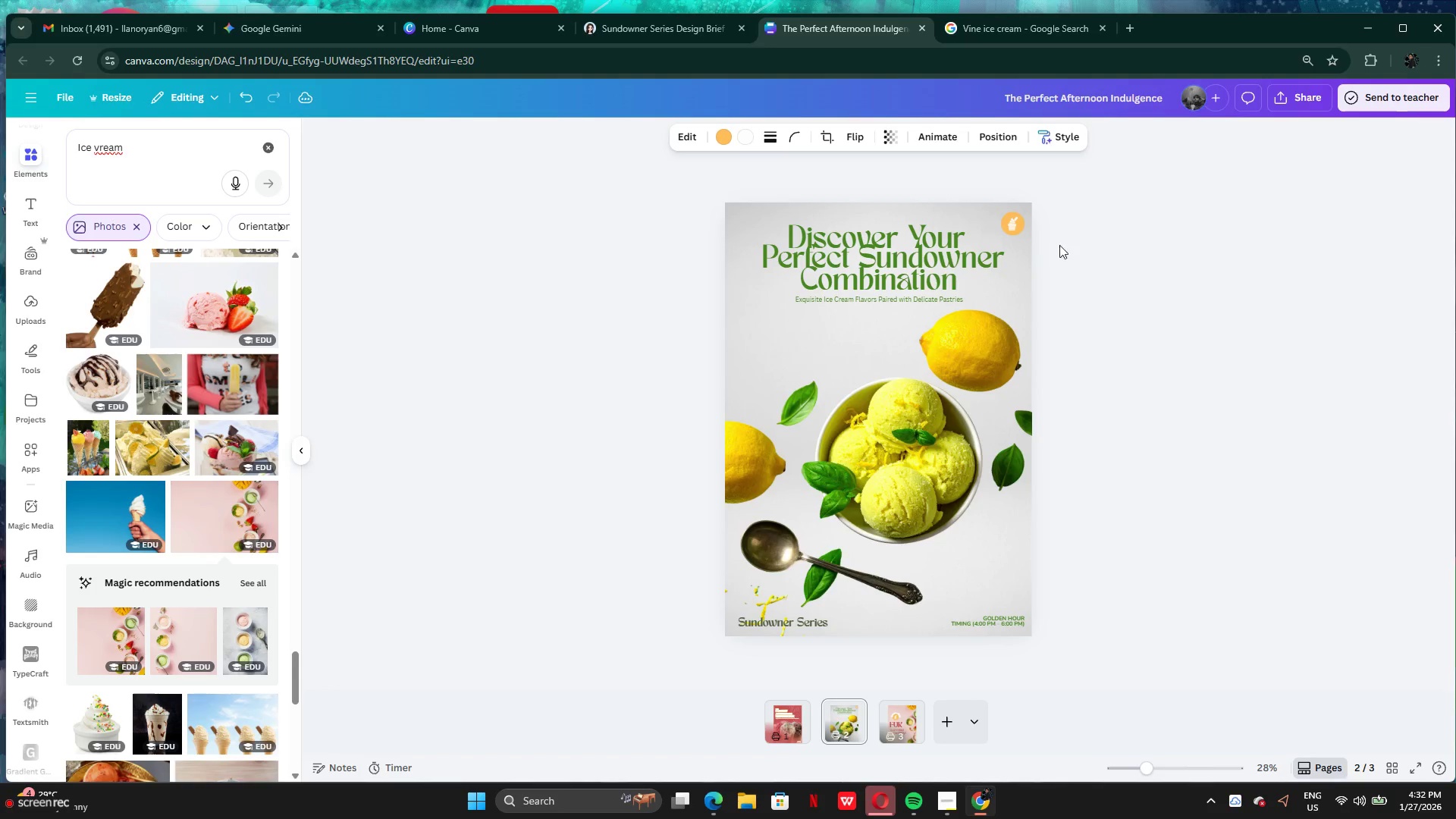 
key(ArrowDown)
 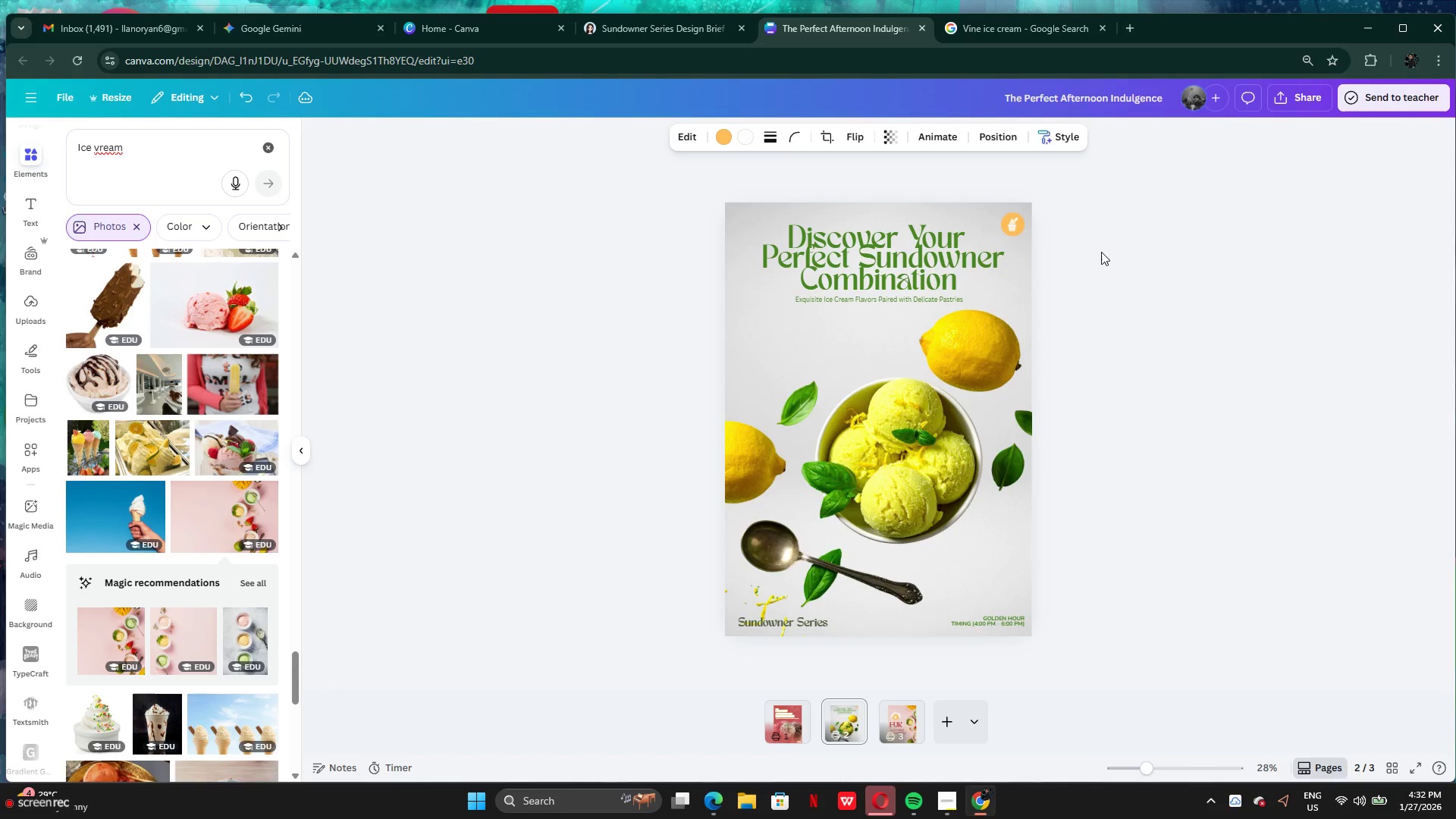 
key(ArrowDown)
 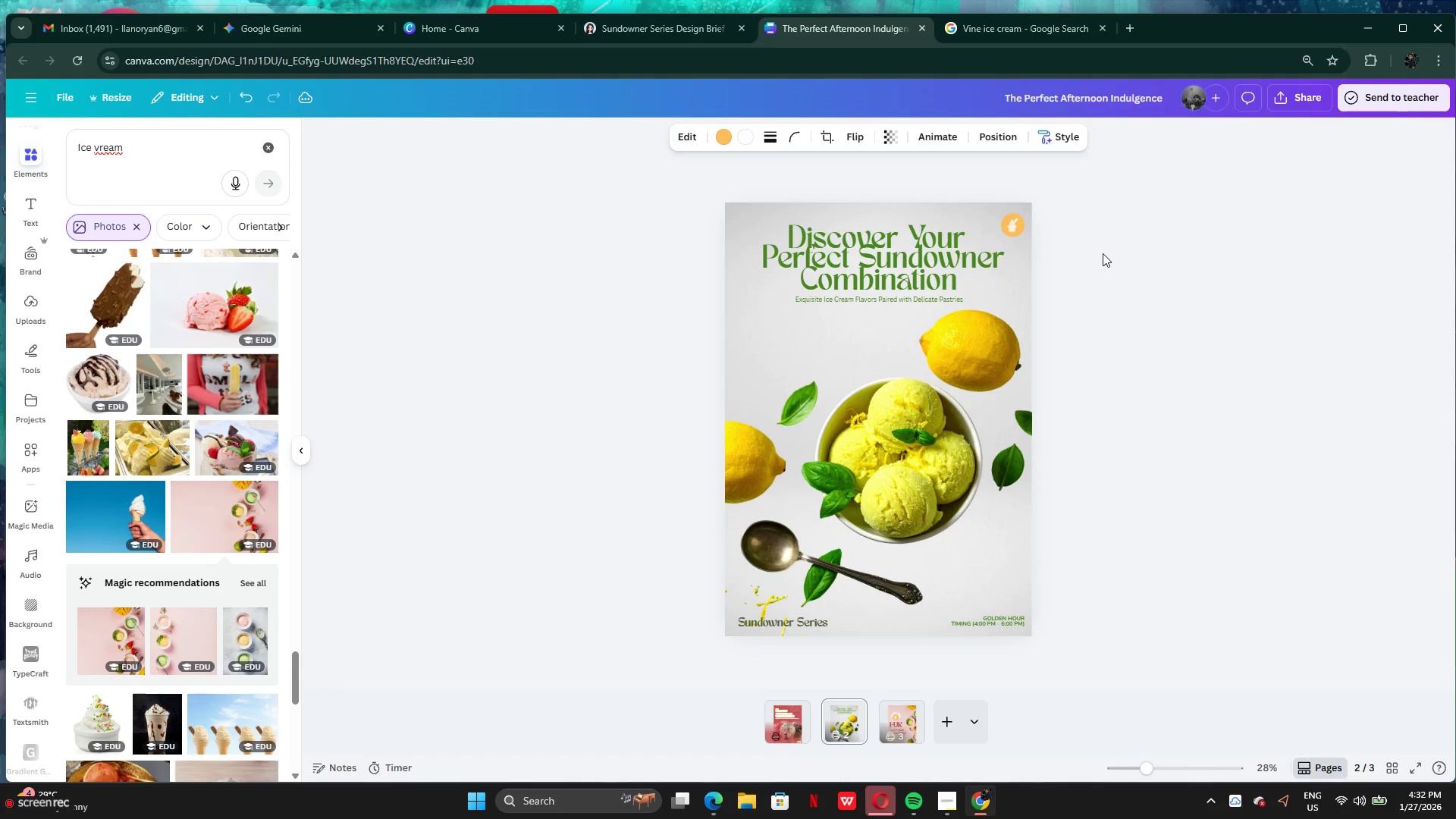 
key(ArrowDown)
 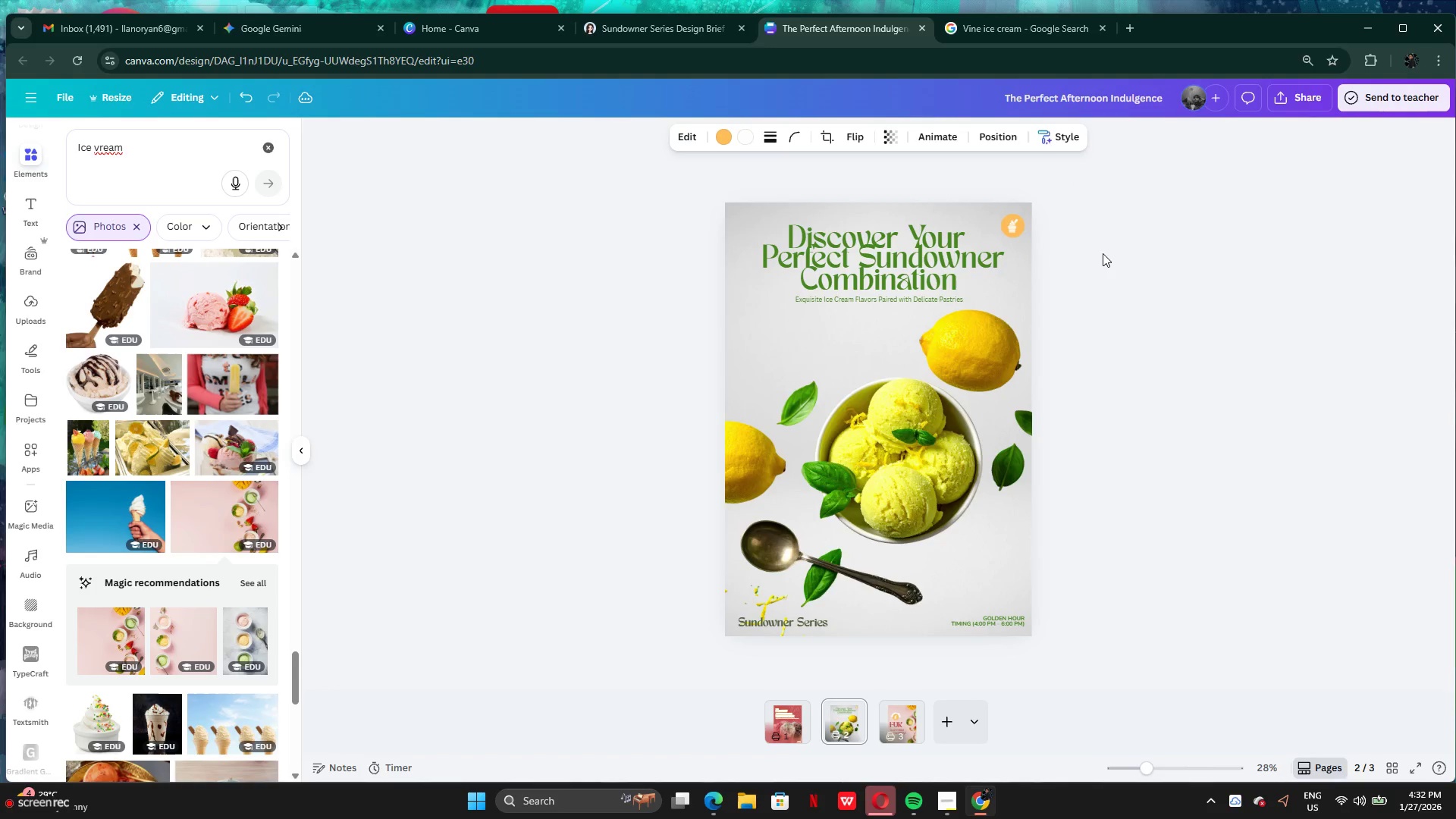 
key(ArrowDown)
 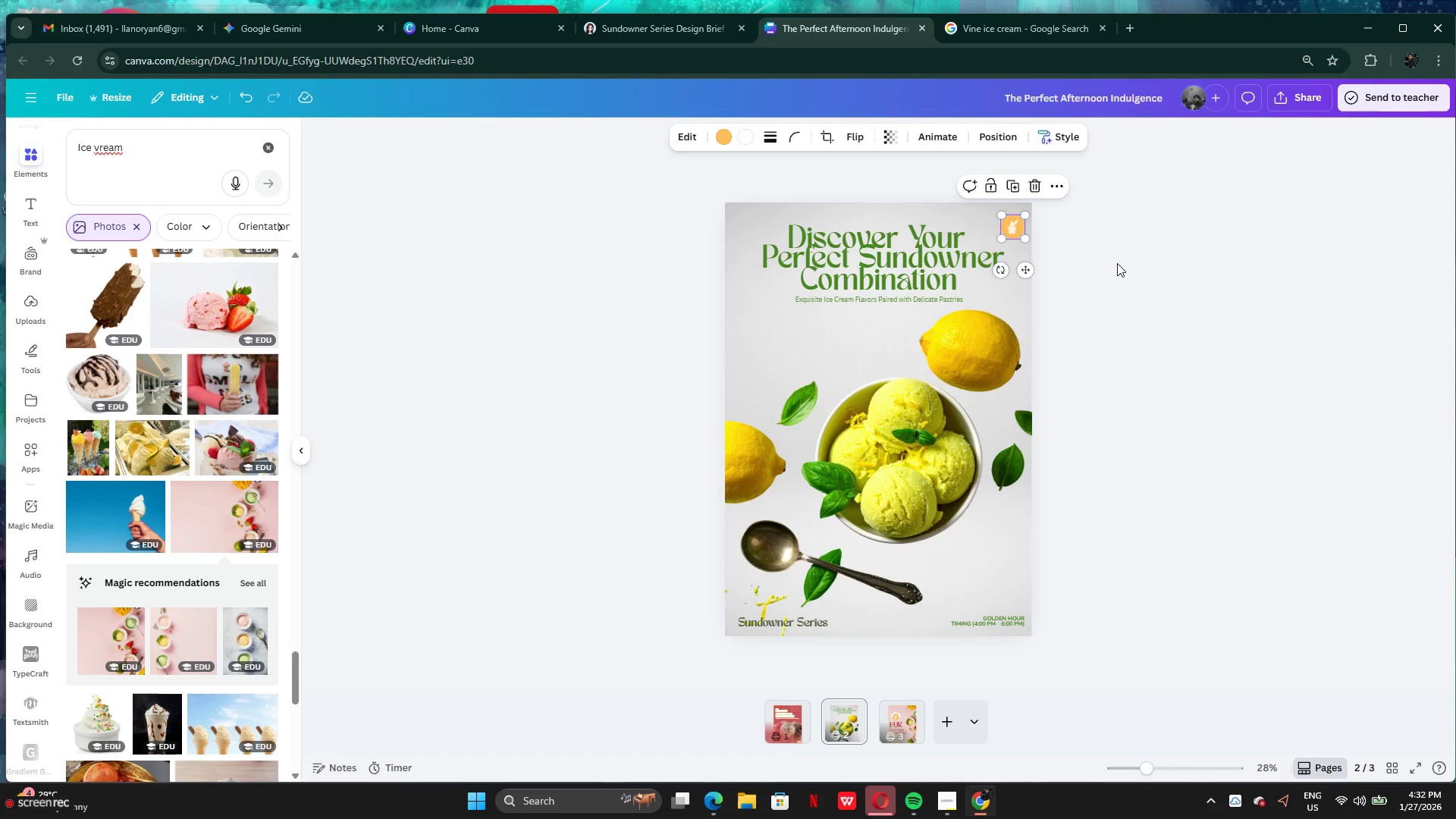 
left_click([1117, 263])
 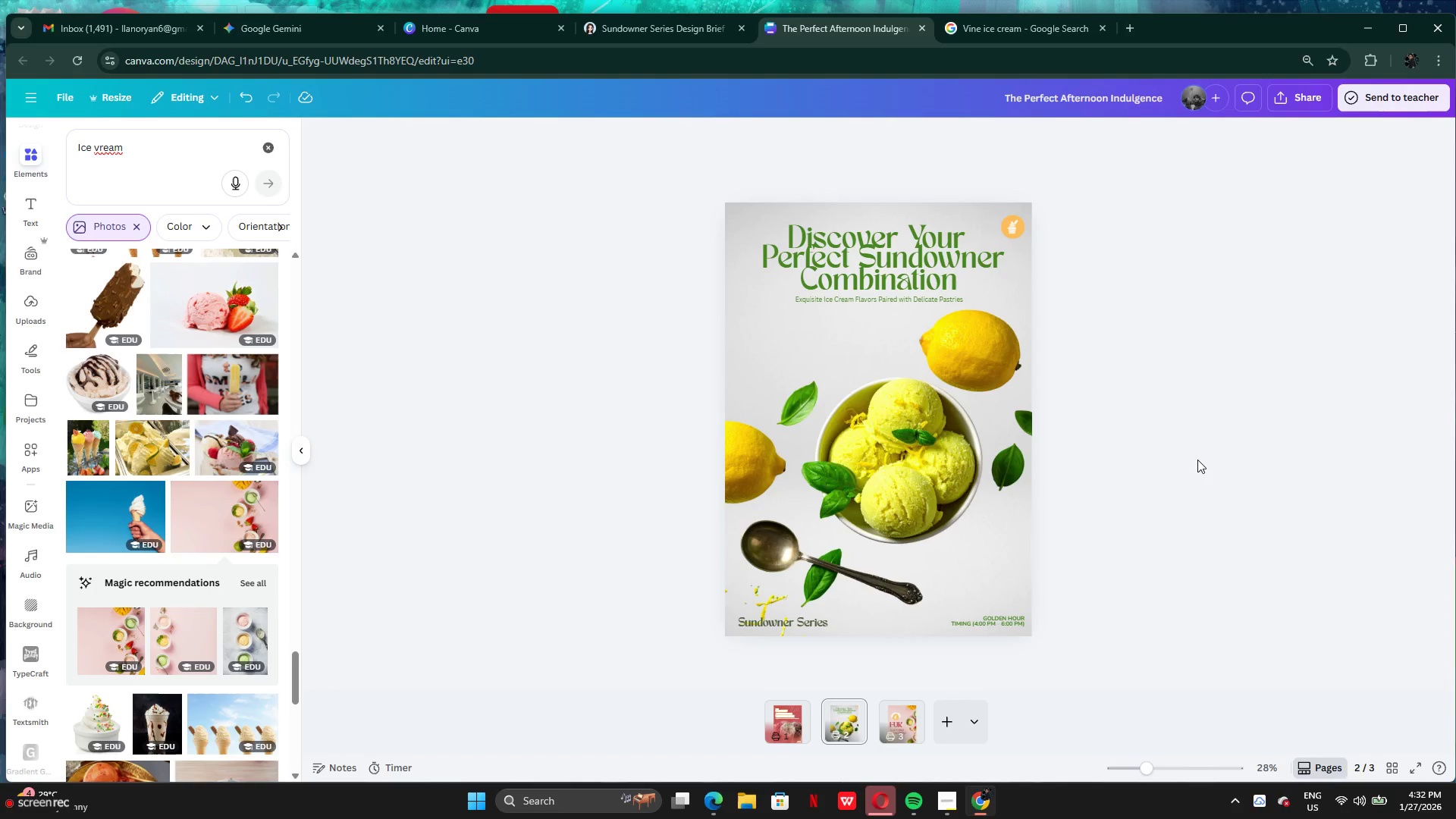 
wait(10.59)
 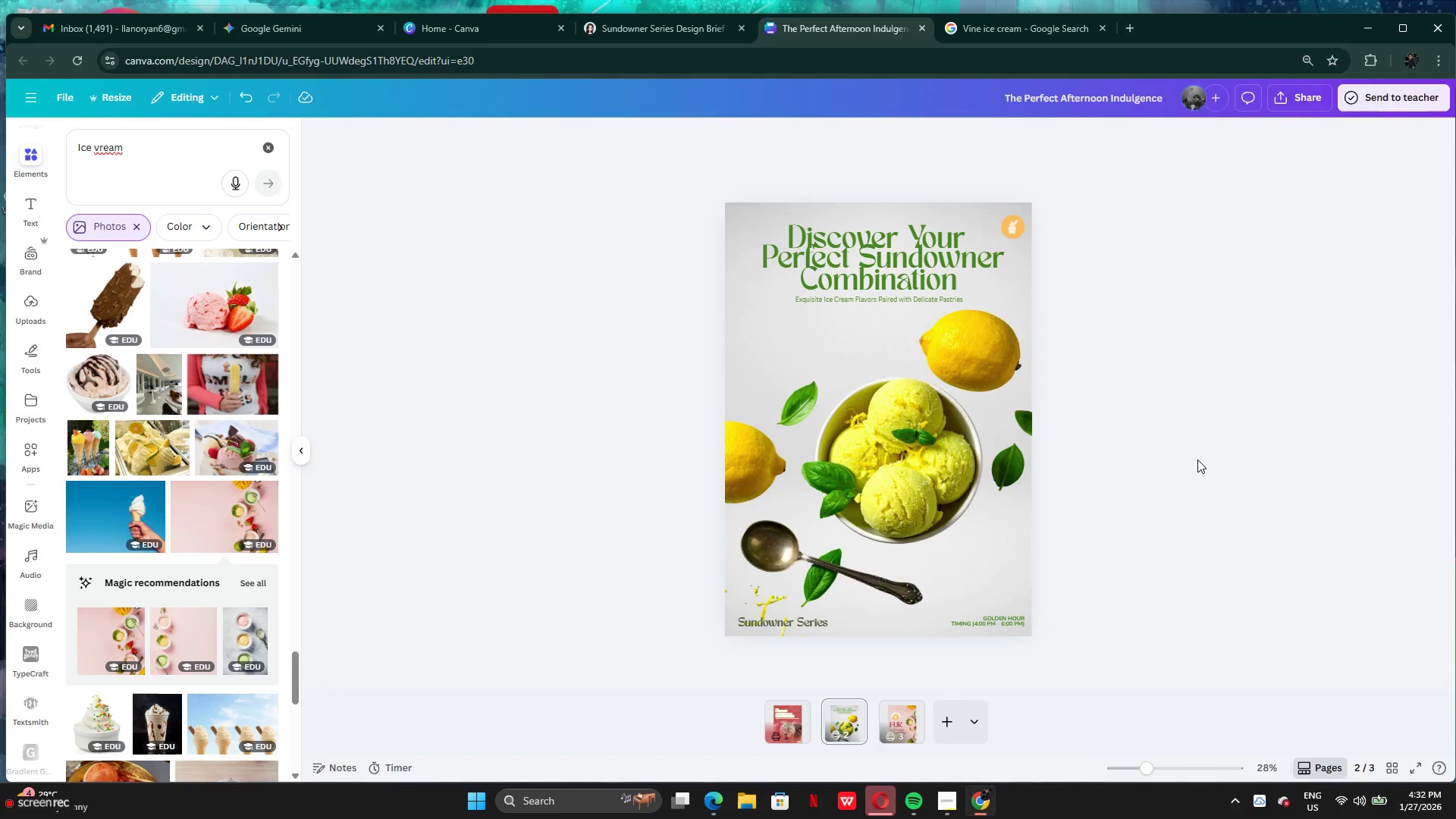 
scroll: coordinate [141, 548], scroll_direction: up, amount: 15.0
 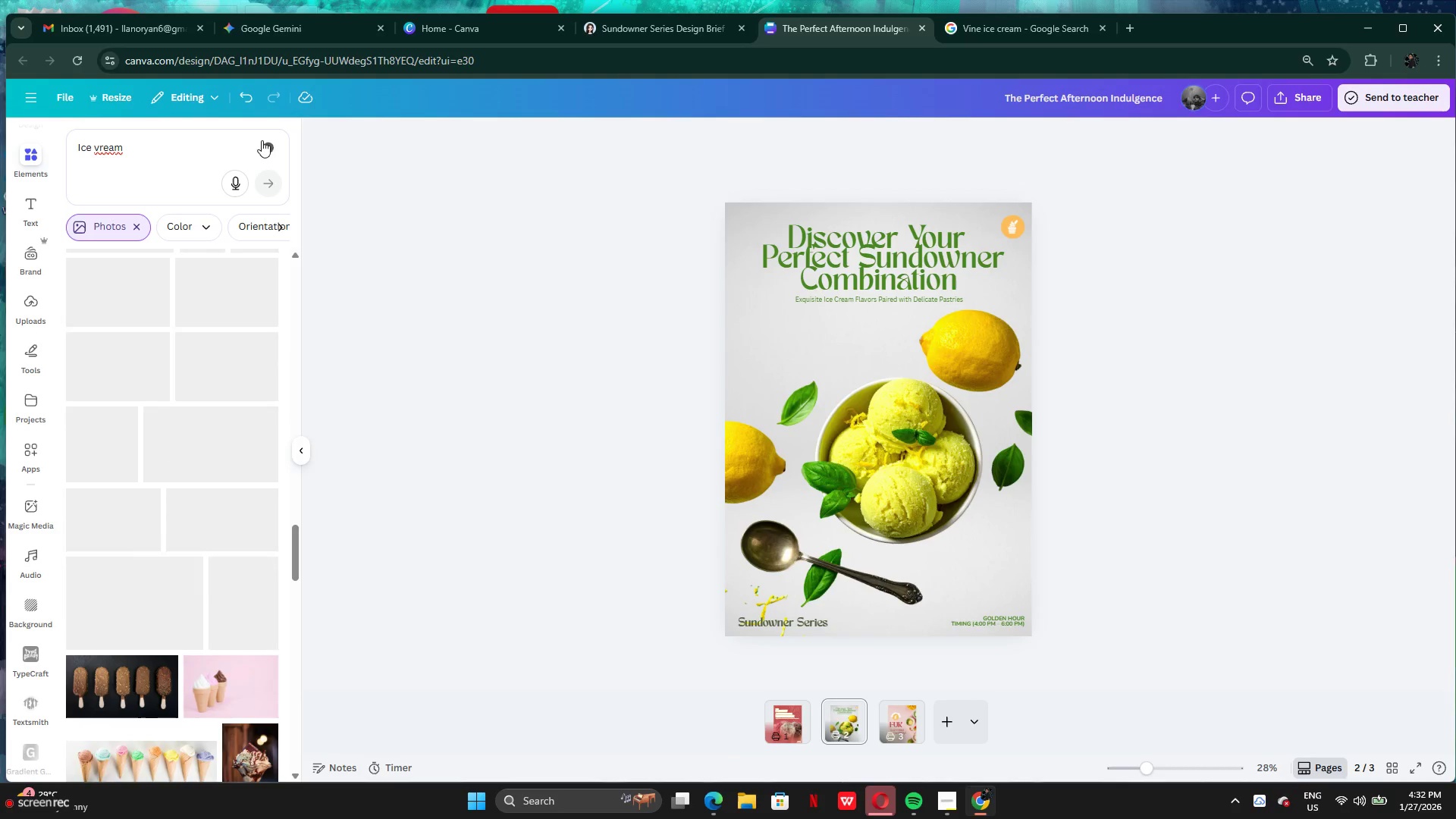 
left_click([263, 142])
 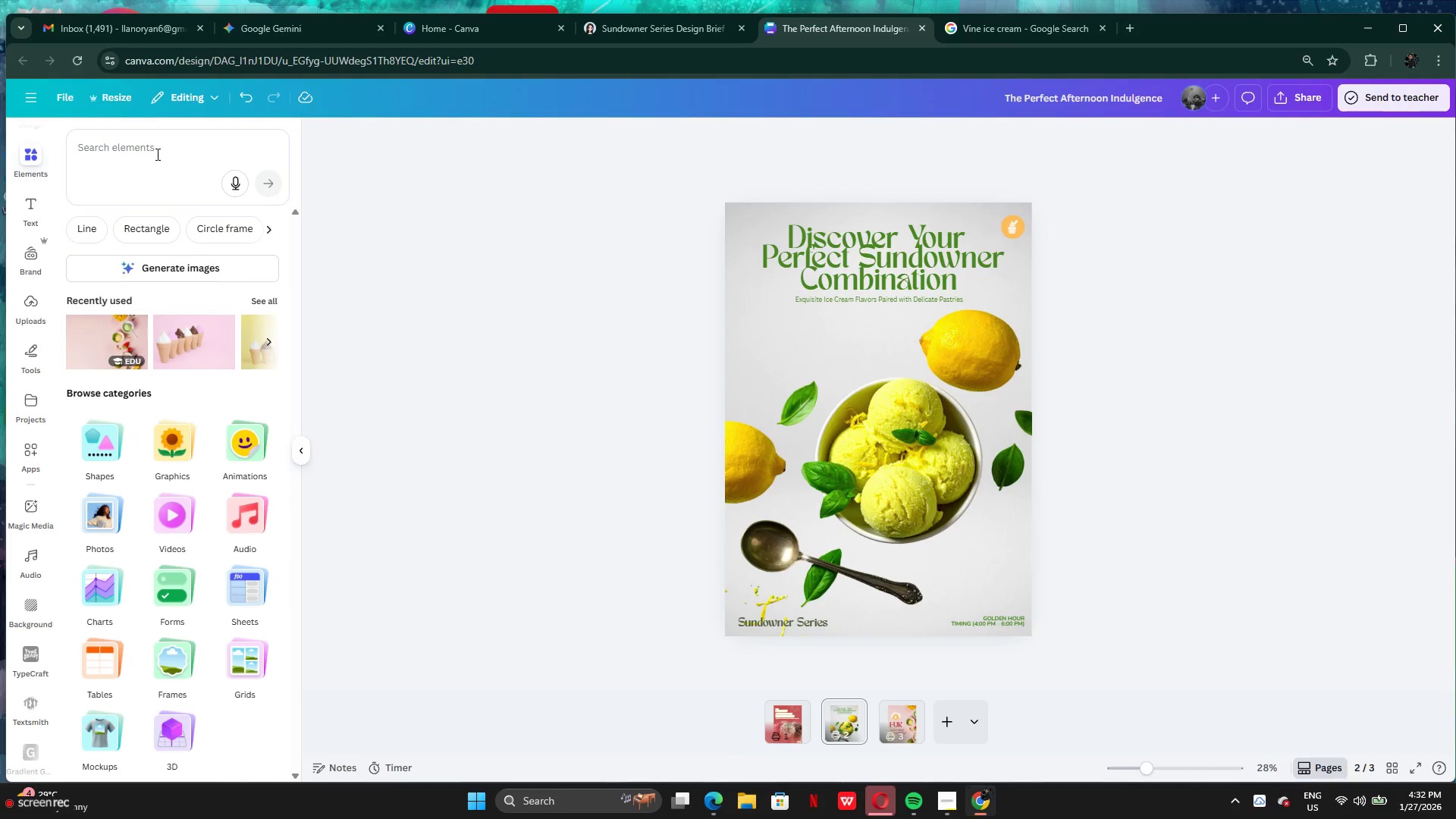 
left_click([155, 154])
 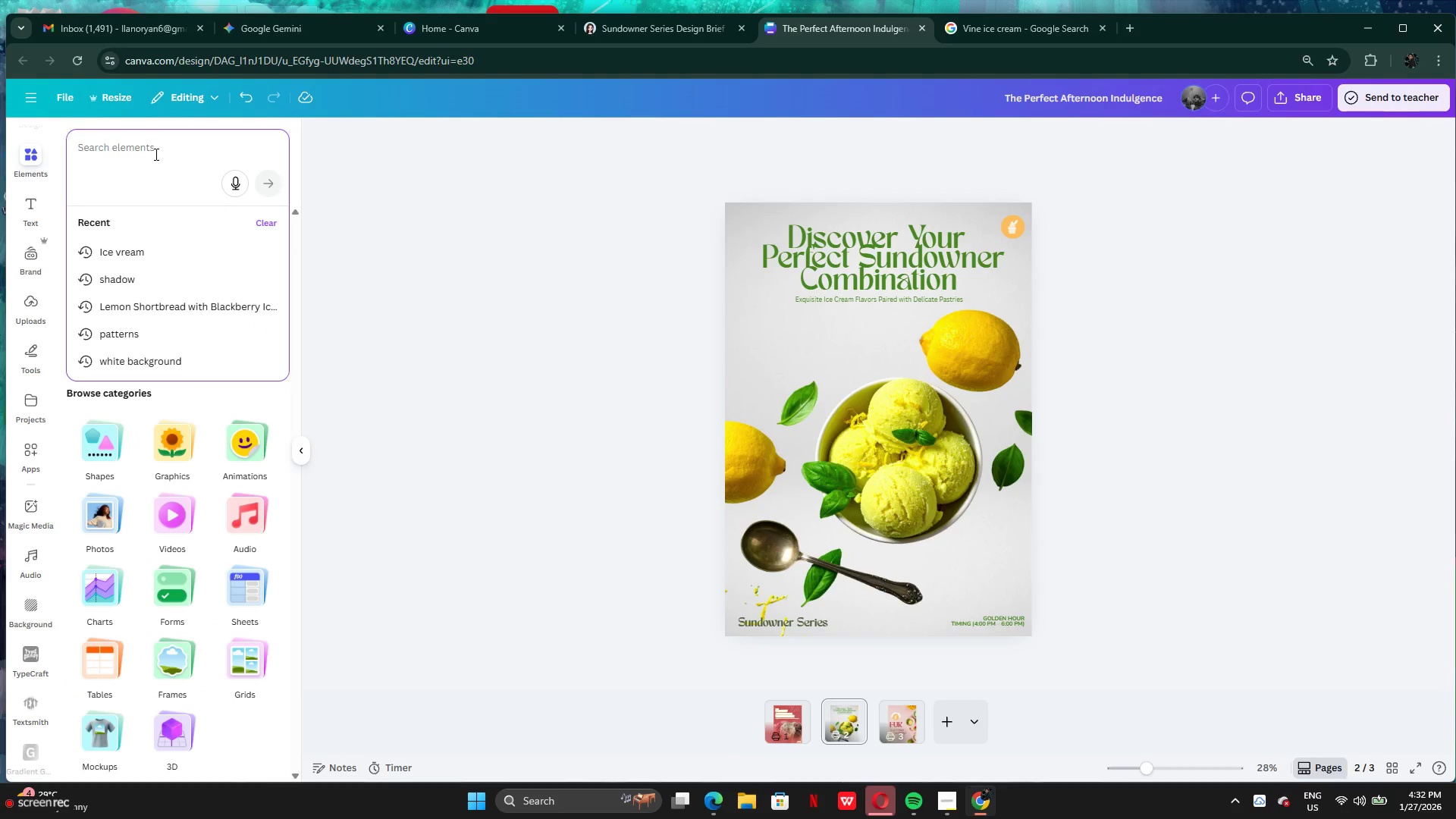 
type(ice cream combination )
 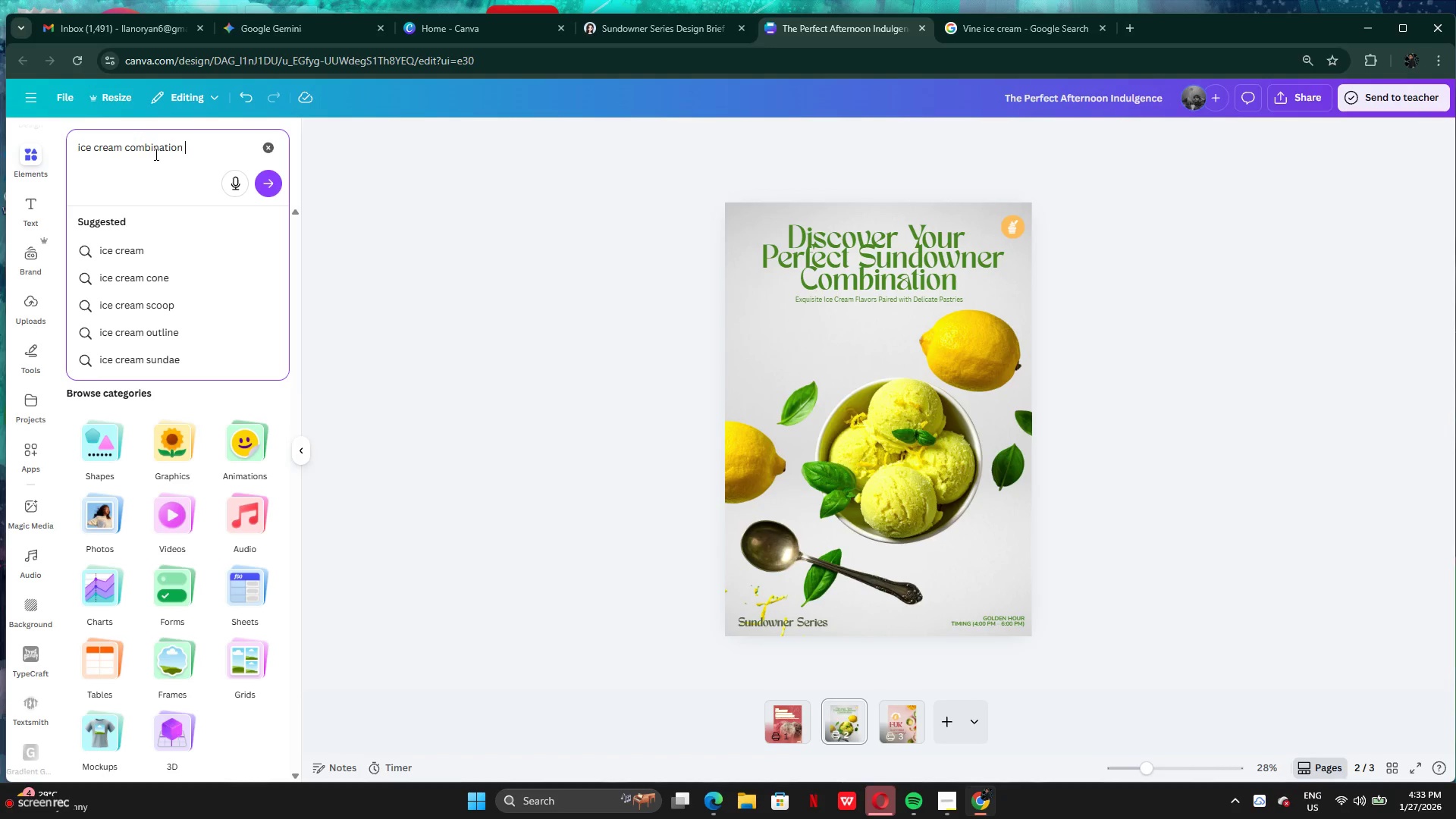 
key(Enter)
 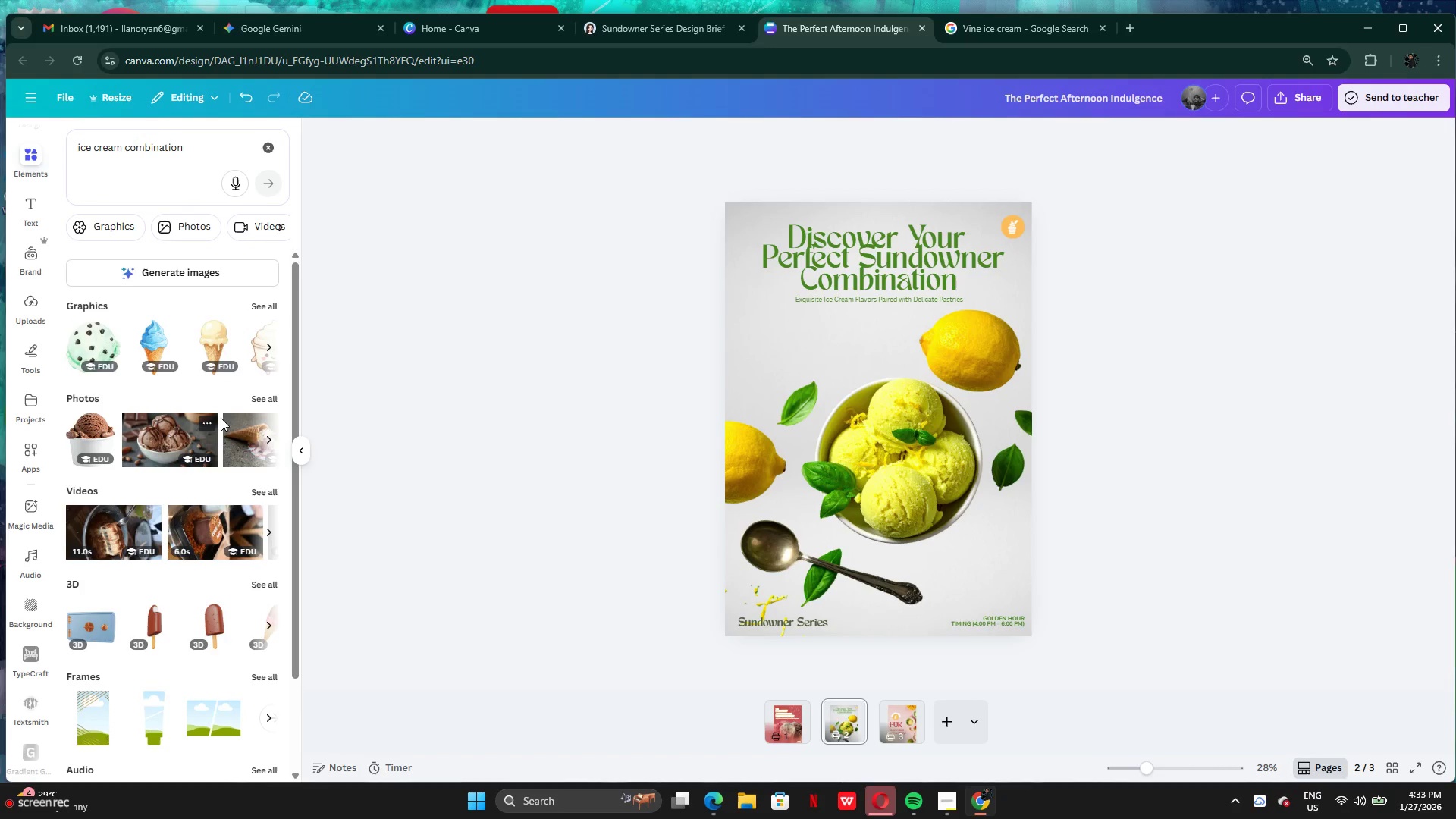 
left_click([240, 408])
 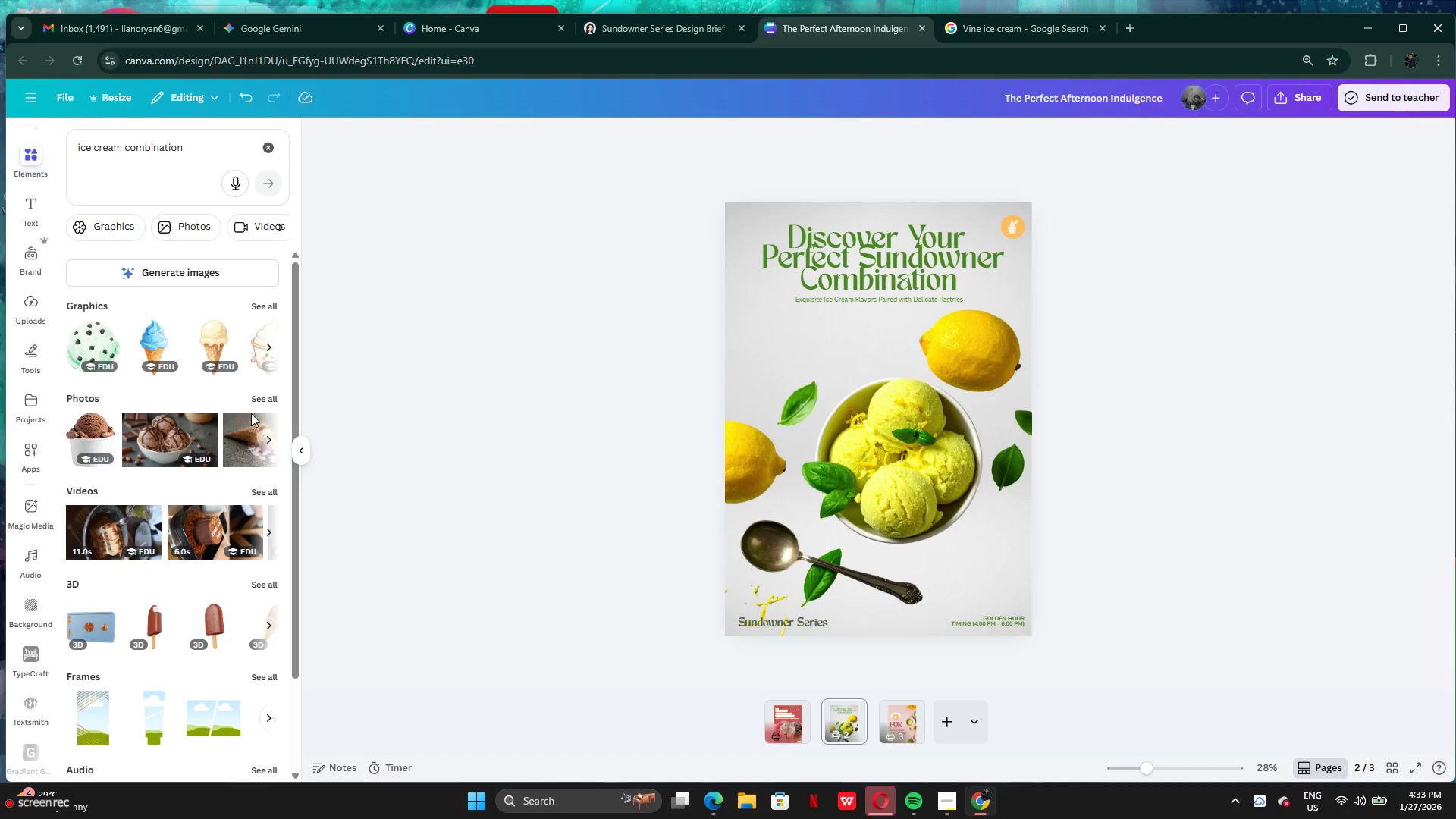 
left_click([261, 402])
 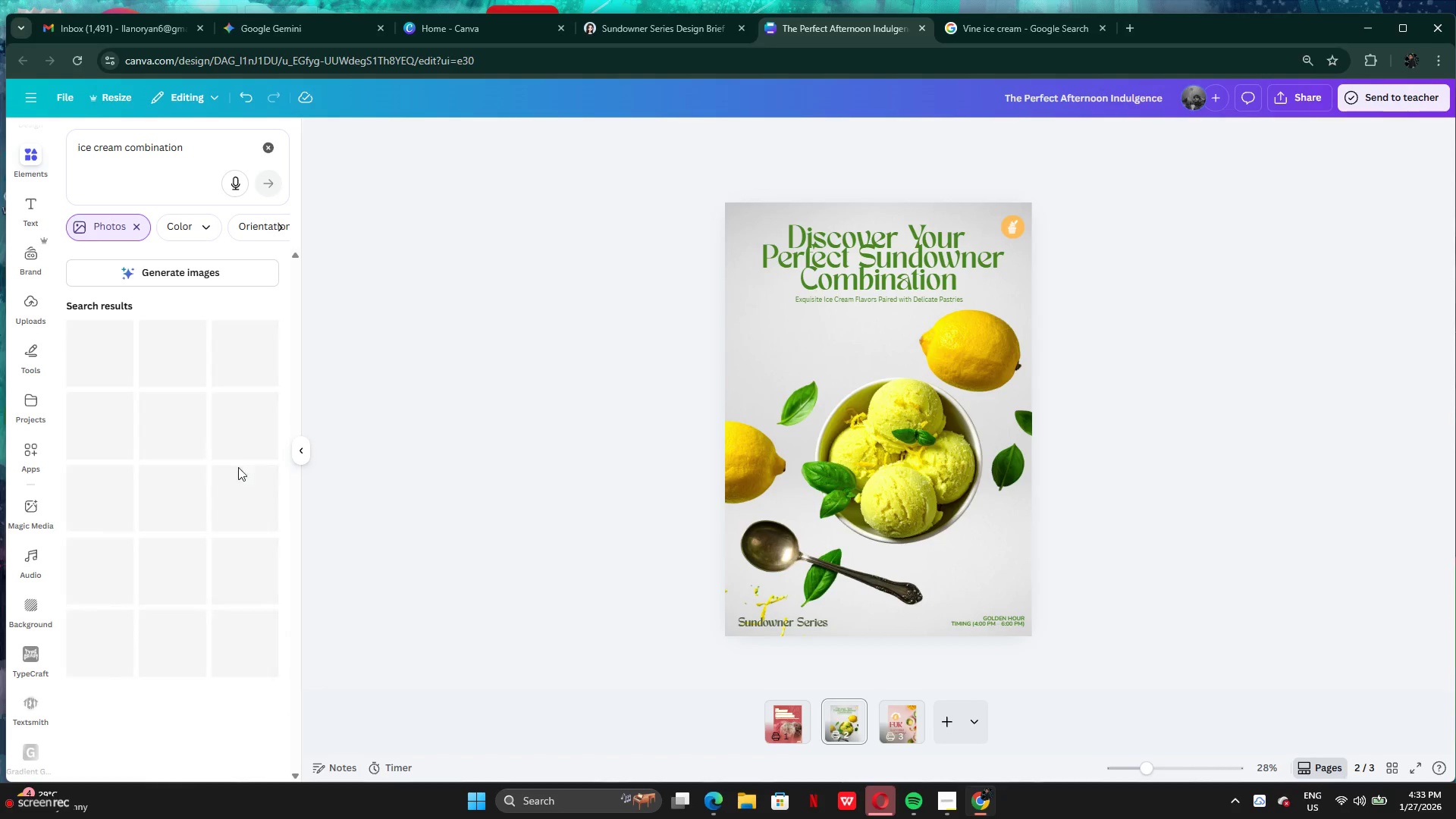 
mouse_move([204, 537])
 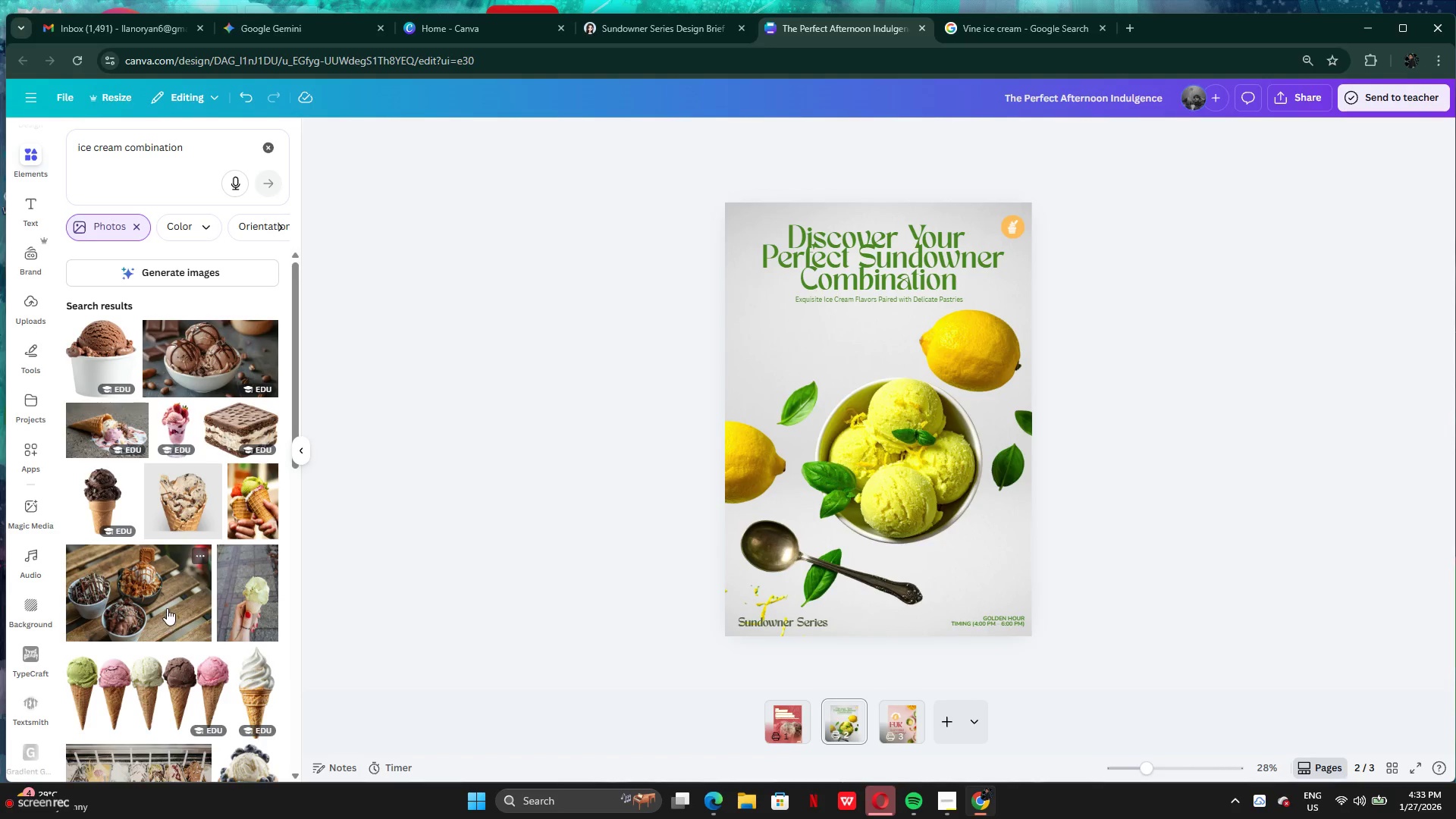 
scroll: coordinate [171, 601], scroll_direction: down, amount: 13.0
 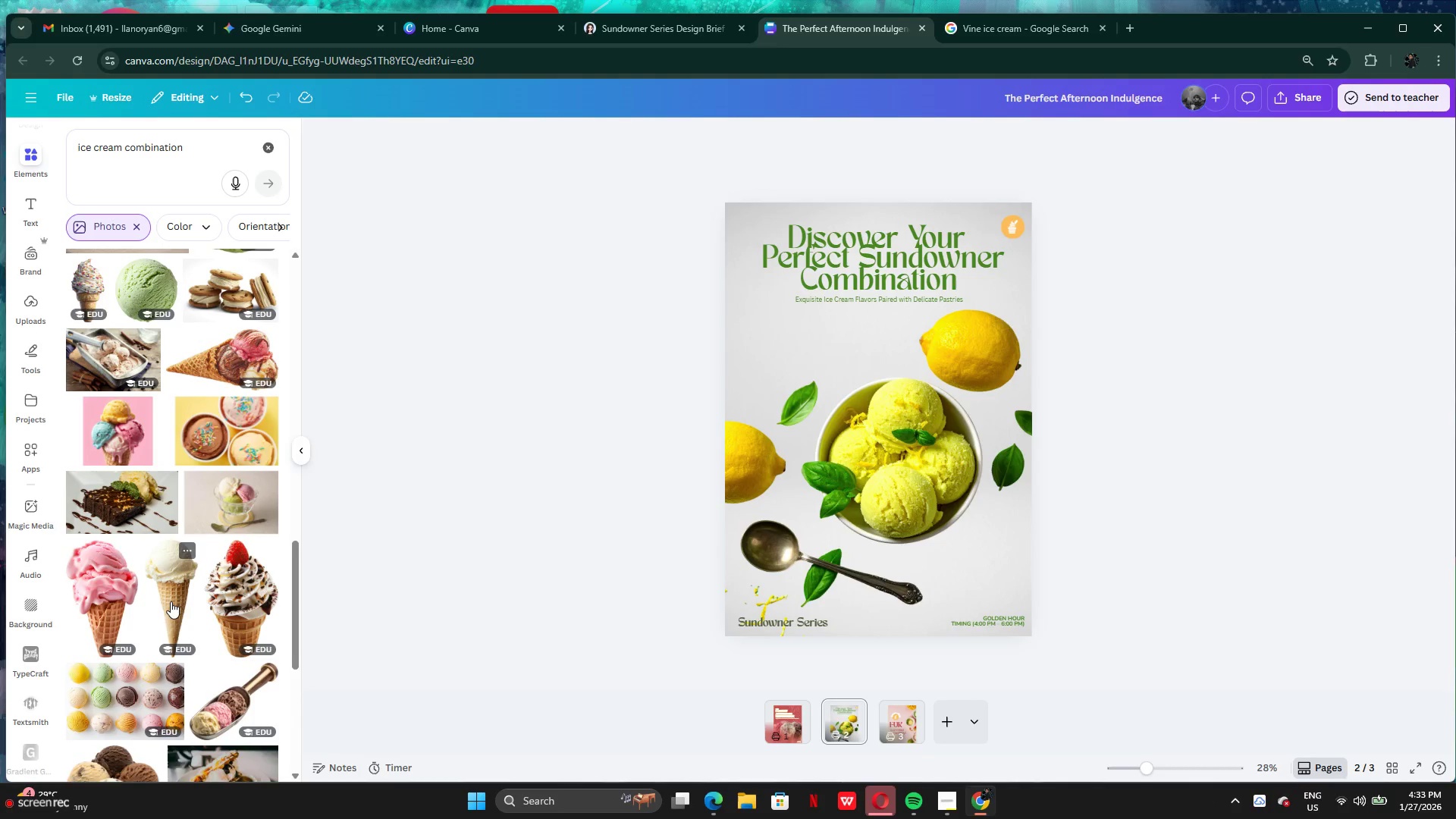 
scroll: coordinate [171, 601], scroll_direction: down, amount: 11.0
 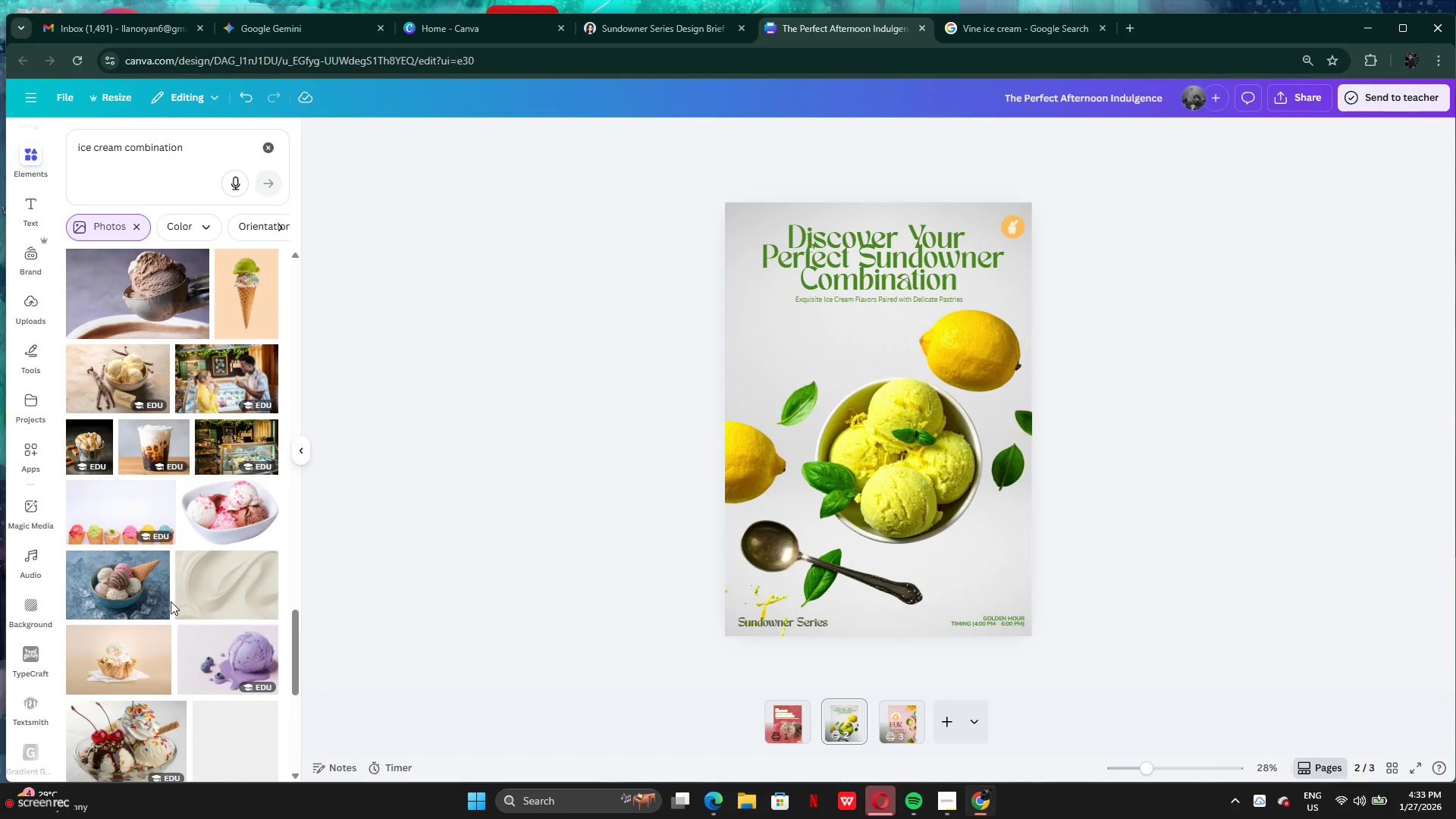 
scroll: coordinate [171, 601], scroll_direction: up, amount: 1.0
 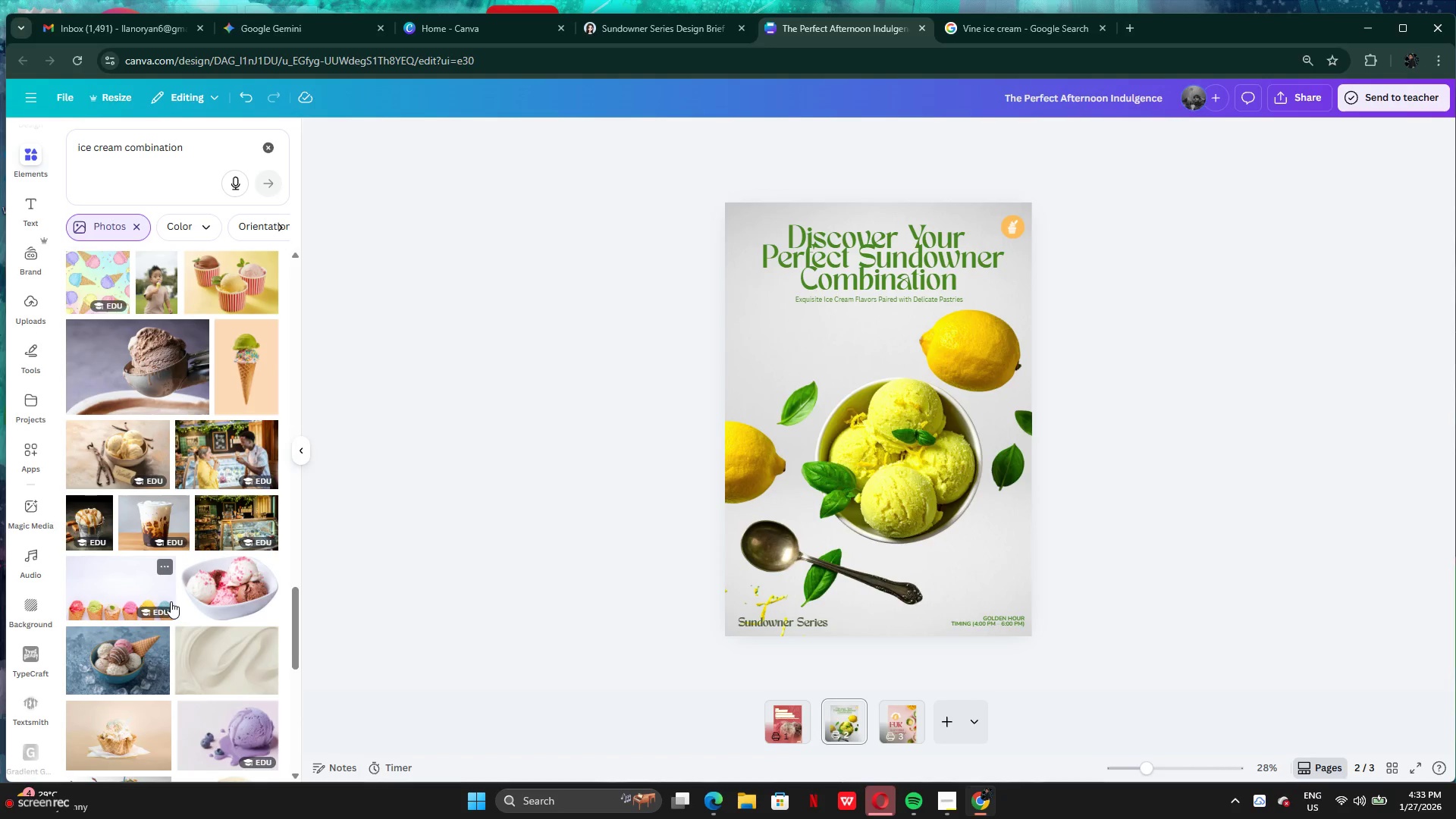 
scroll: coordinate [165, 586], scroll_direction: down, amount: 16.0
 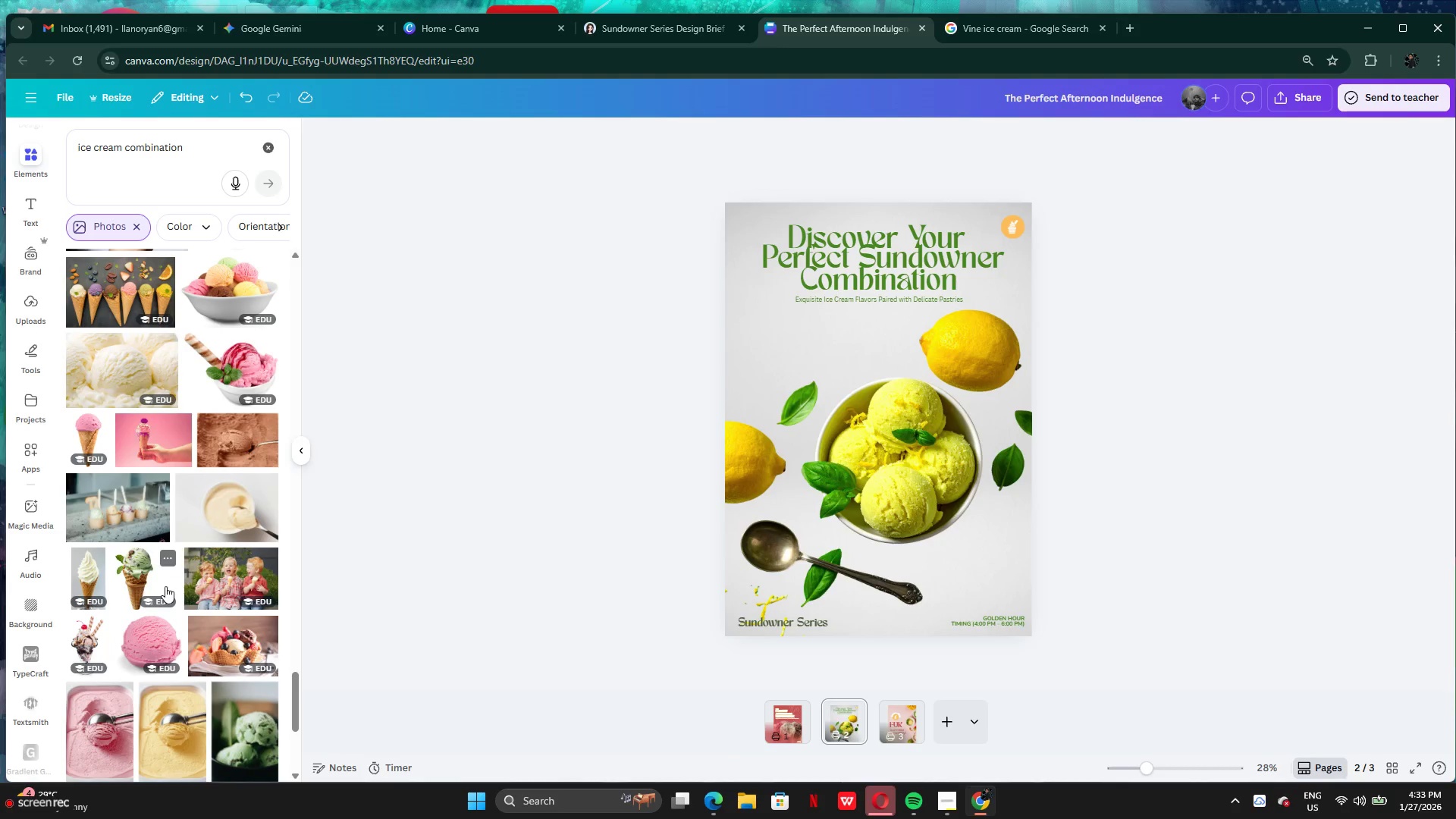 
scroll: coordinate [165, 586], scroll_direction: down, amount: 3.0
 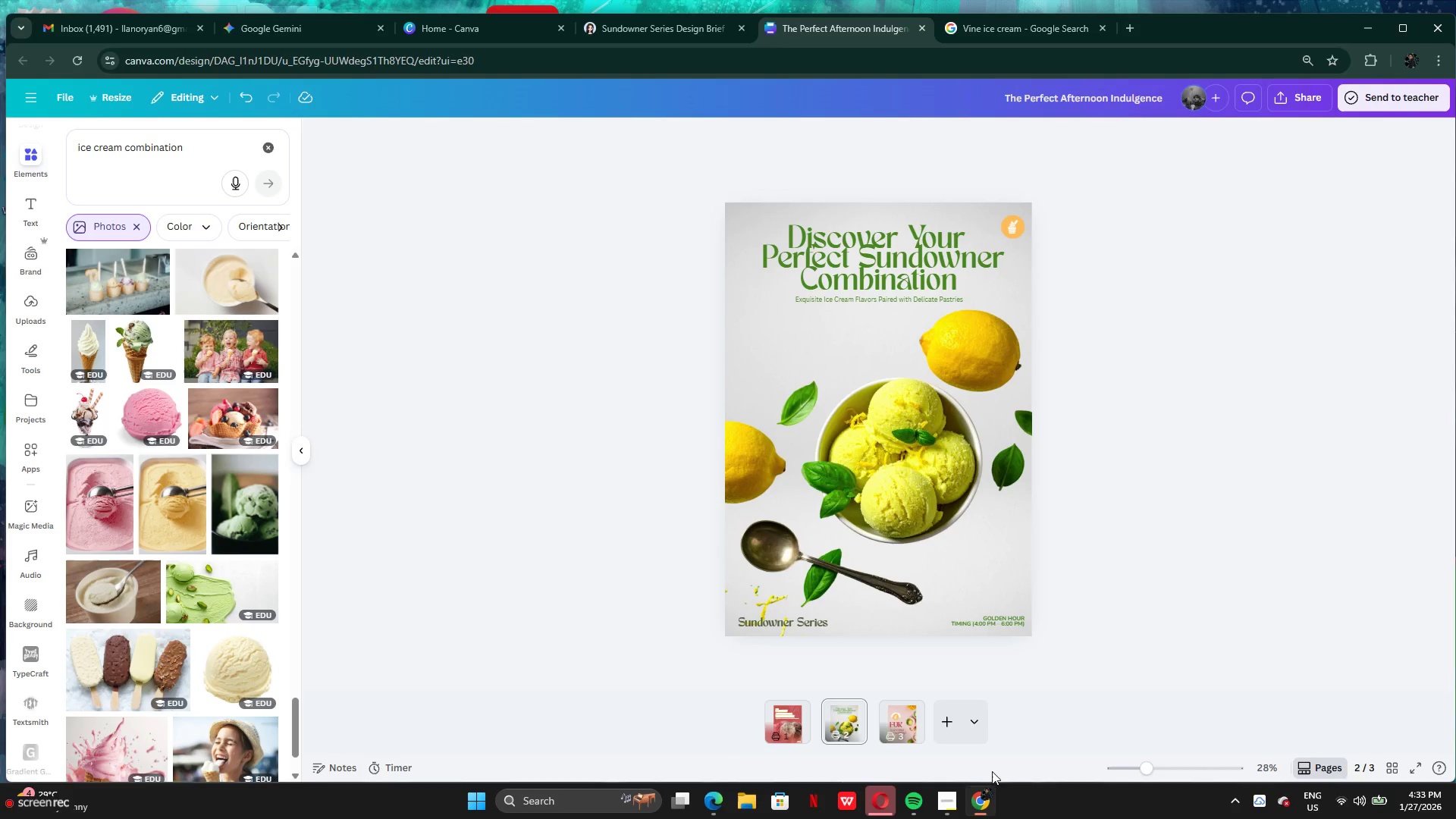 
left_click([970, 799])
 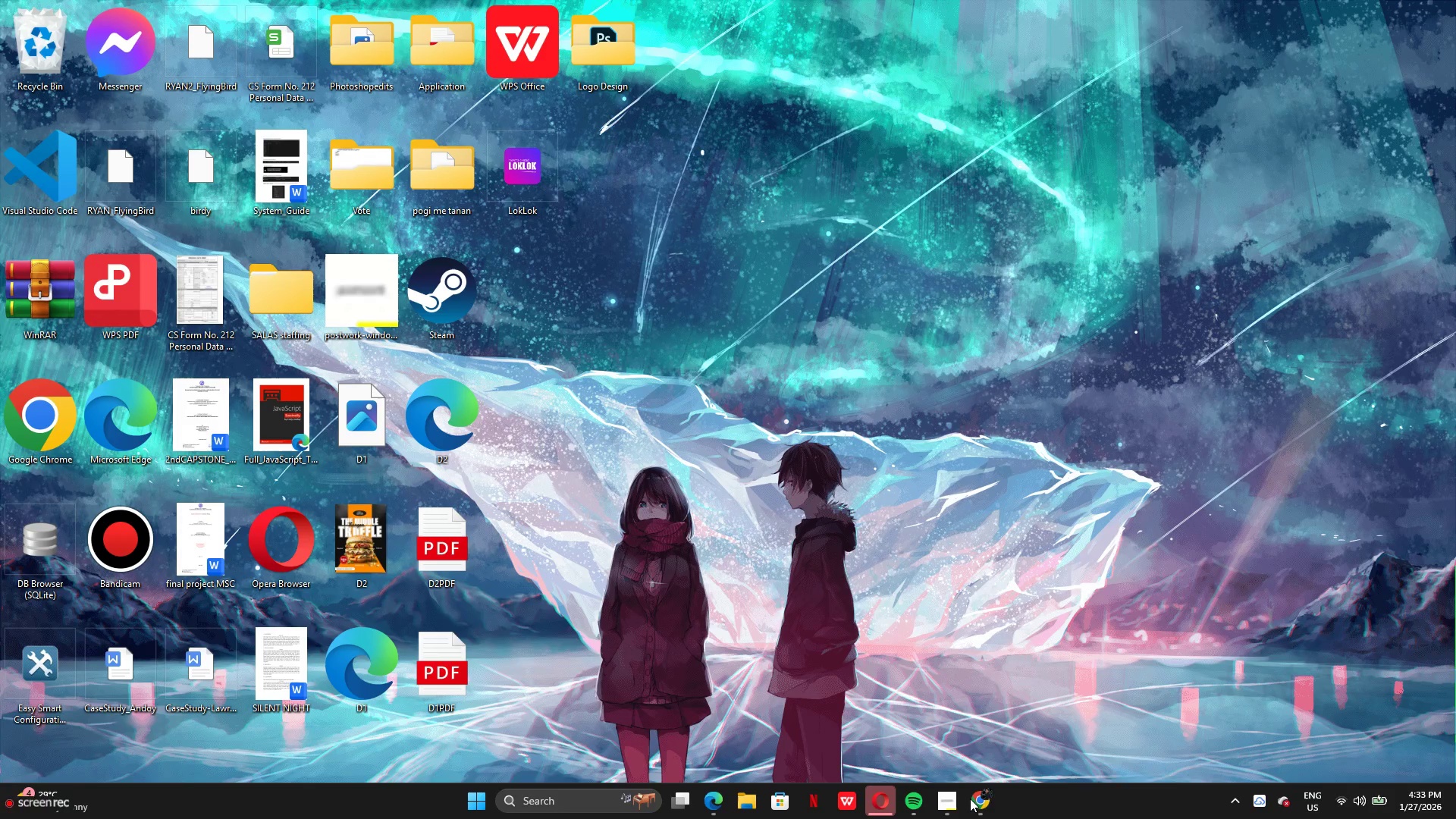 
left_click([970, 799])
 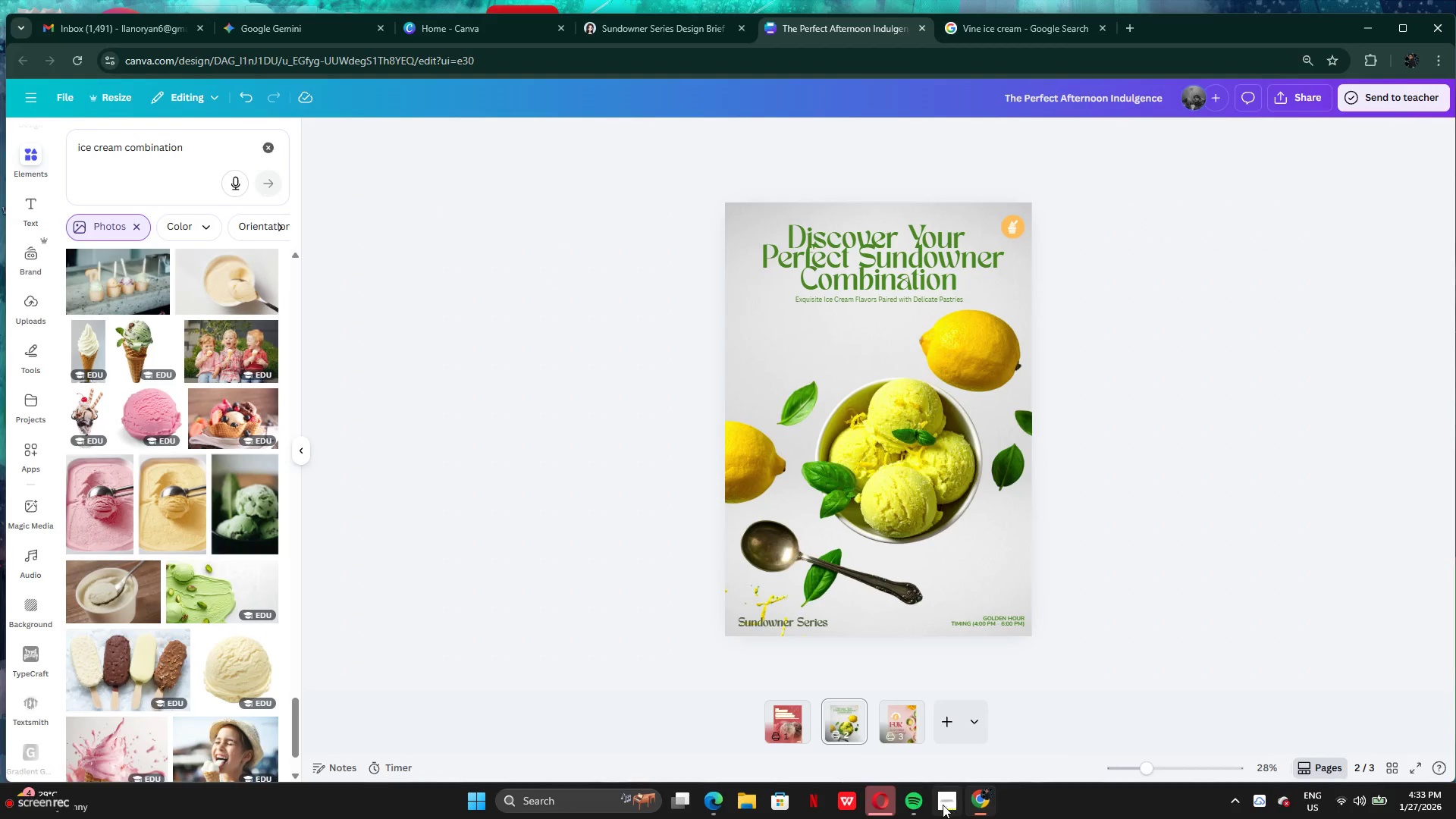 
left_click([943, 805])